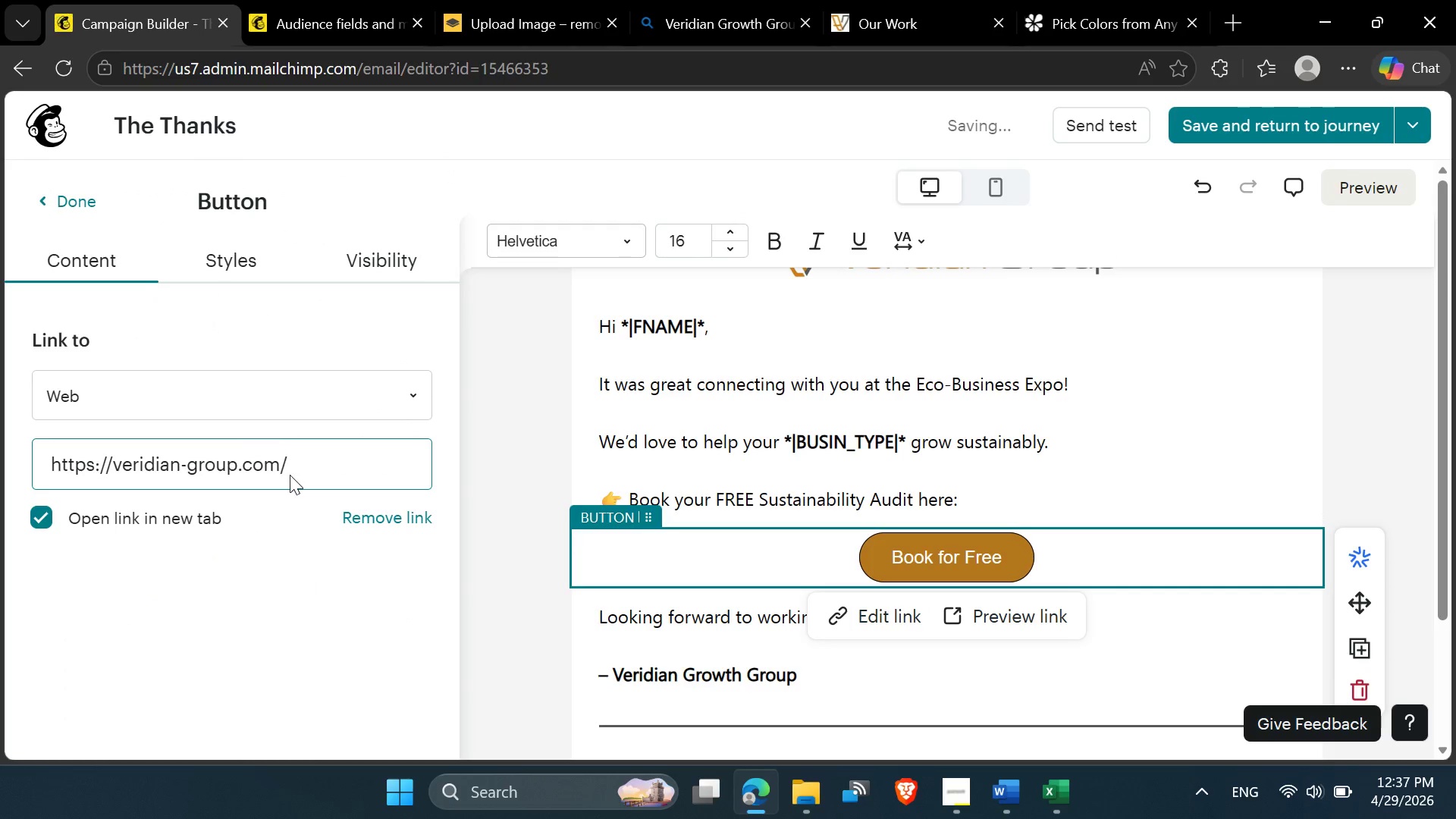 
type(books)
key(Backspace)
type(ing)
 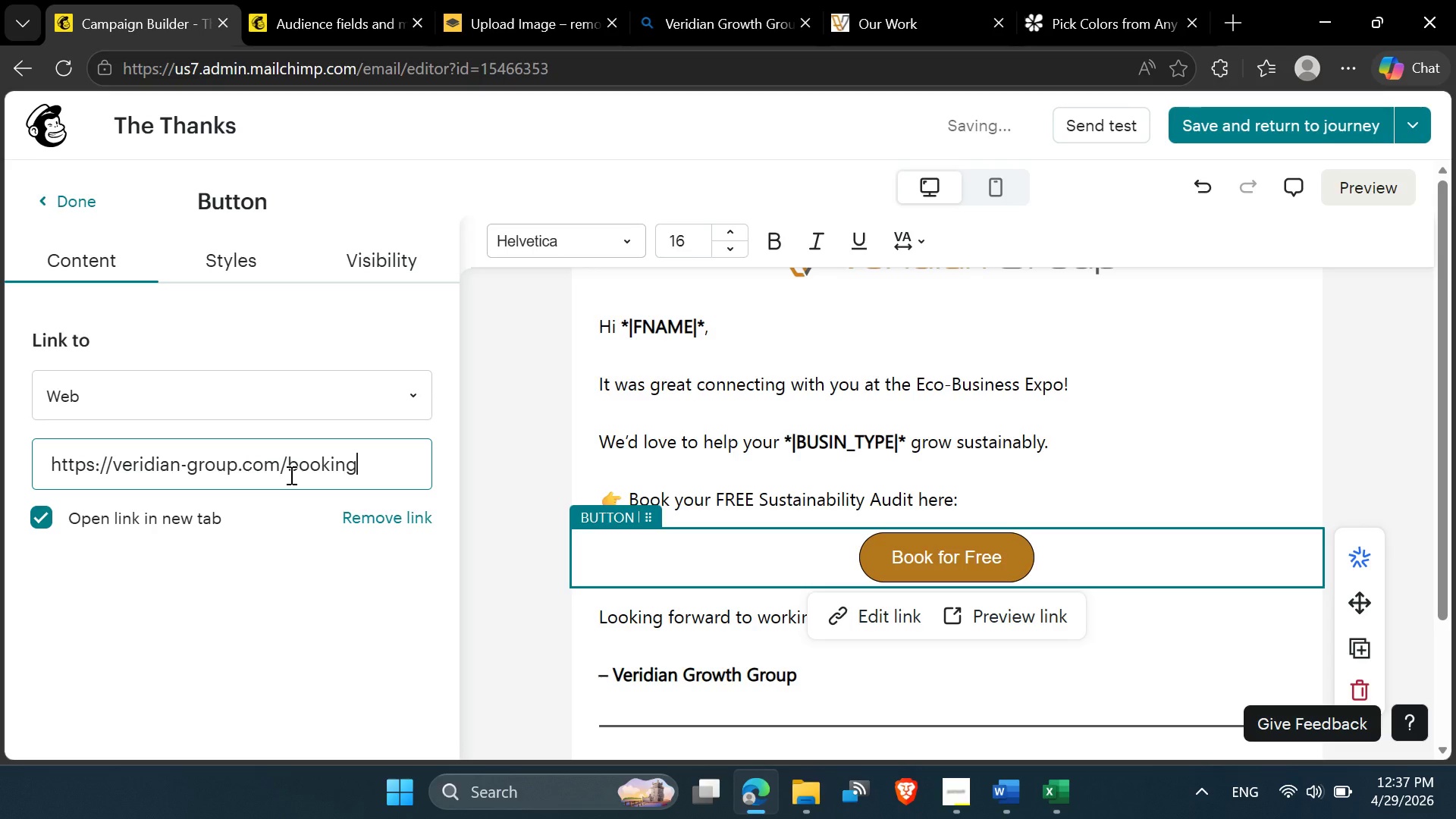 
key(Enter)
 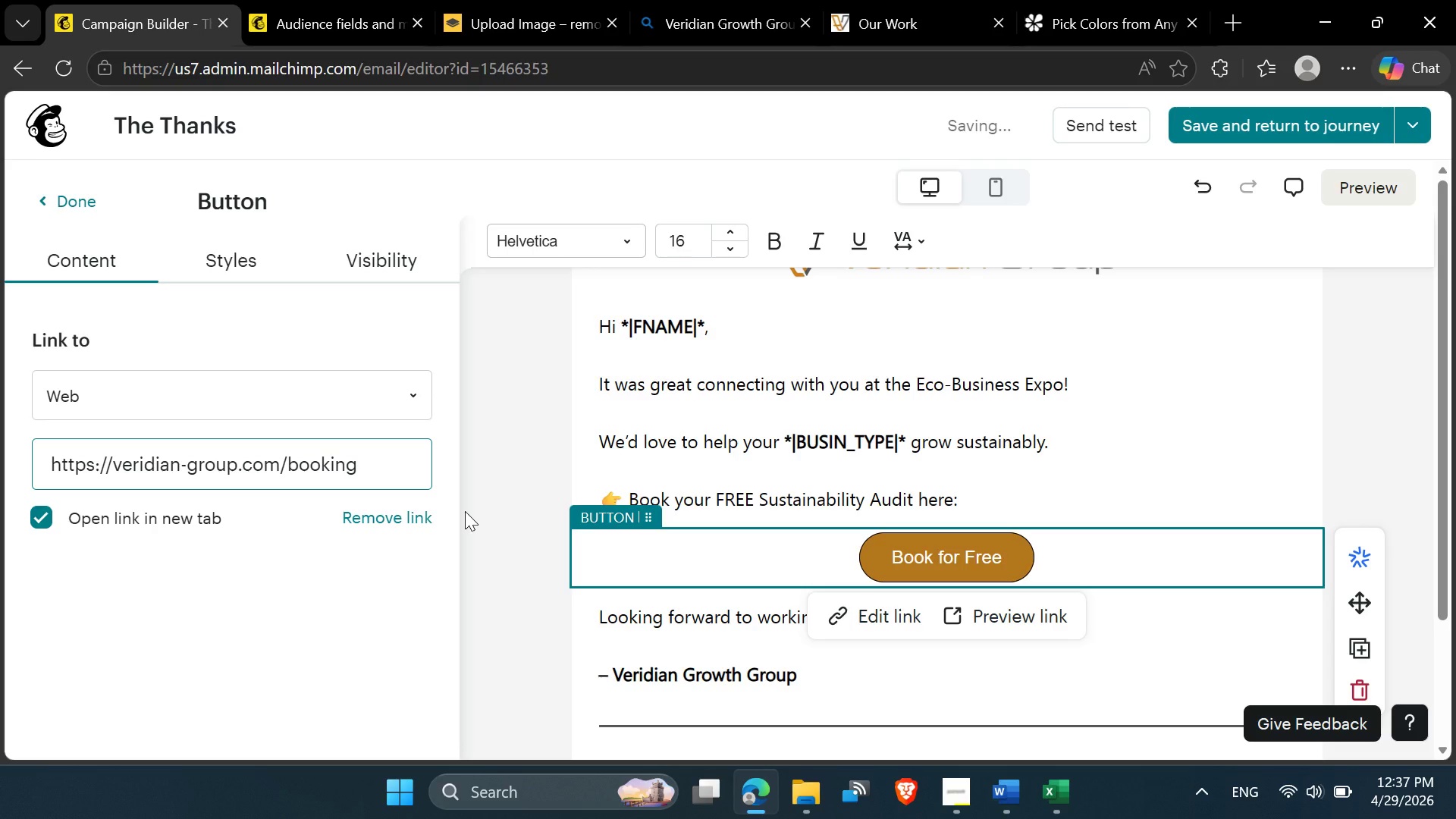 
left_click([484, 506])
 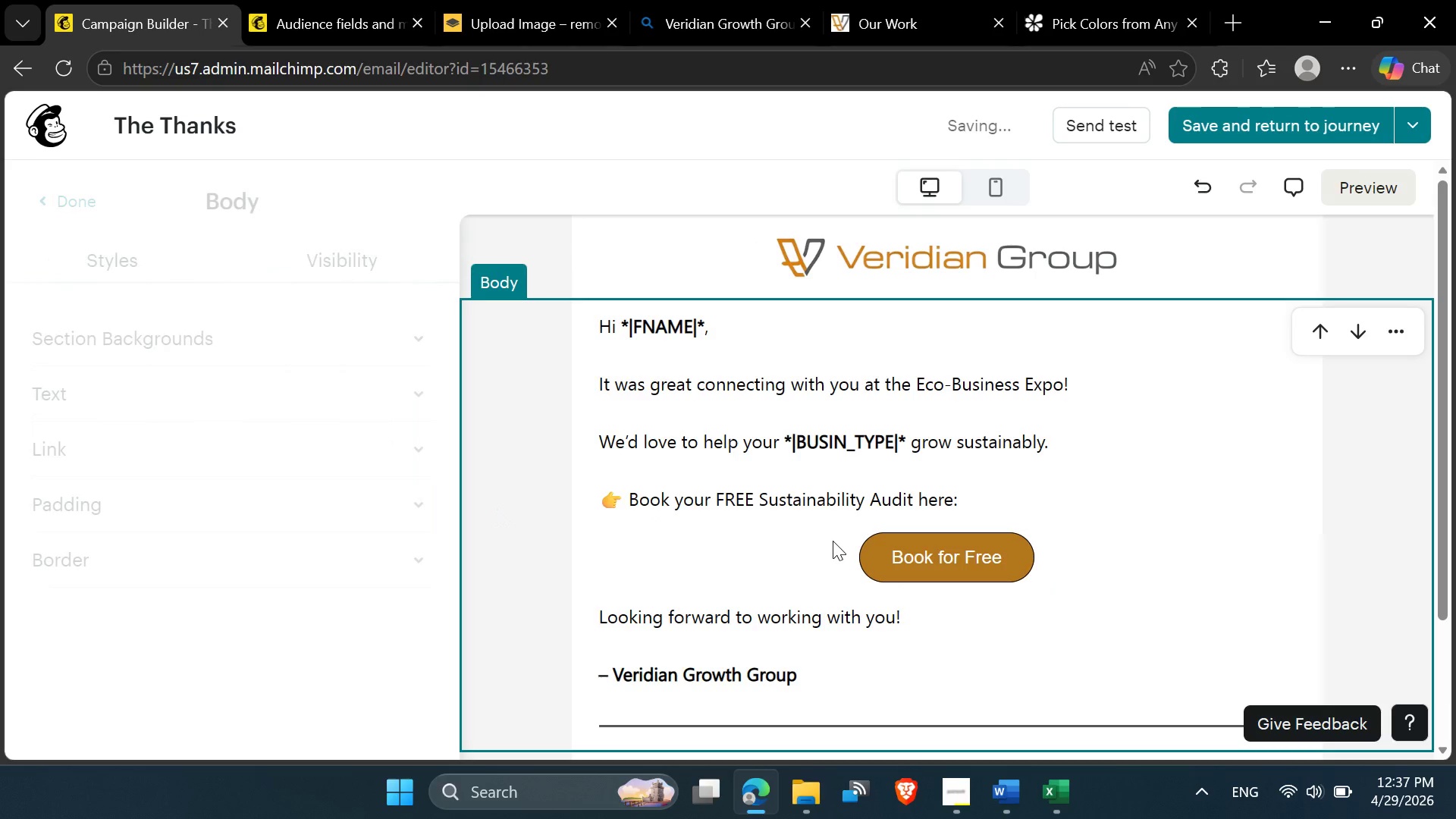 
scroll: coordinate [833, 543], scroll_direction: down, amount: 6.0
 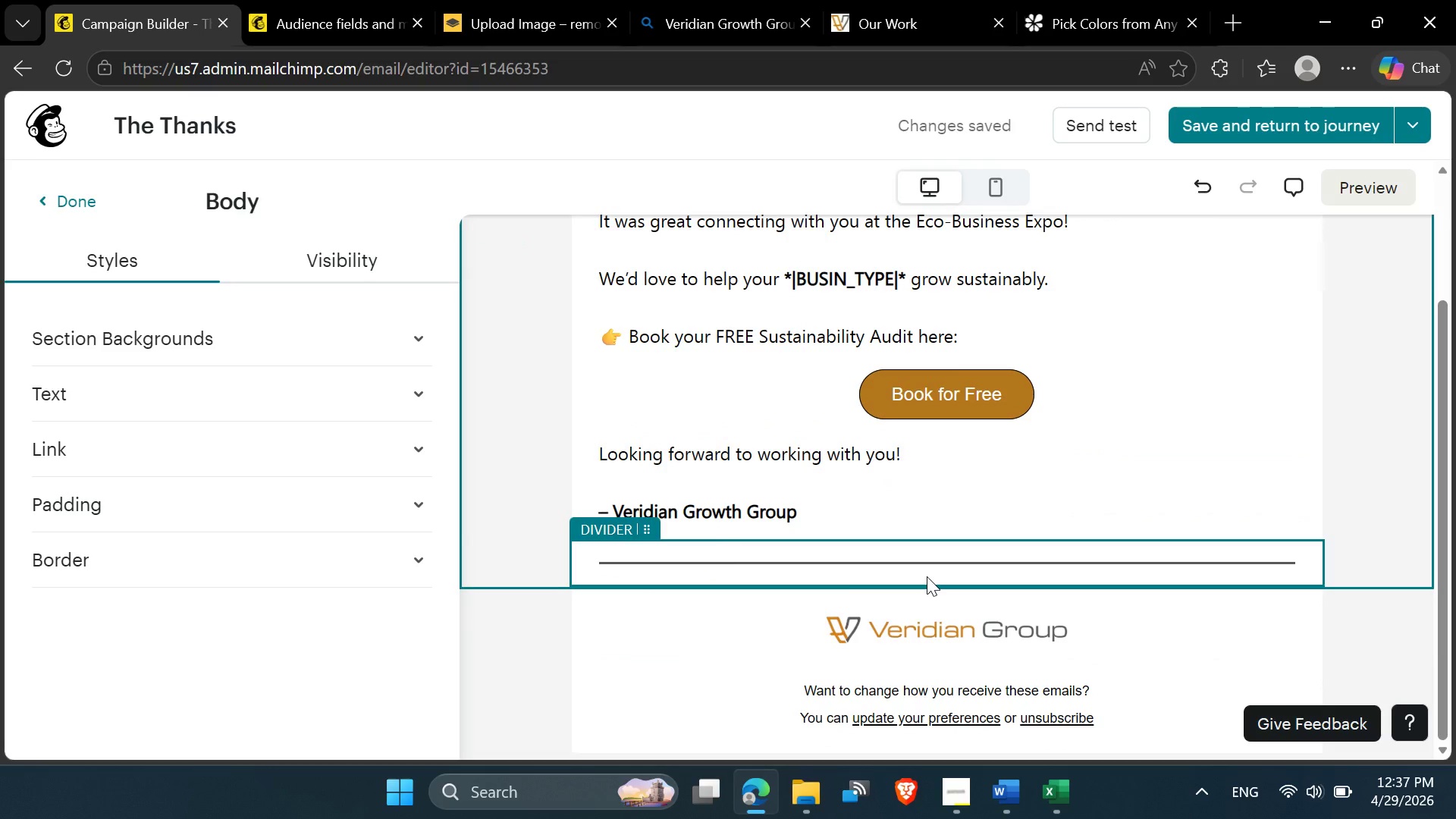 
left_click([911, 657])
 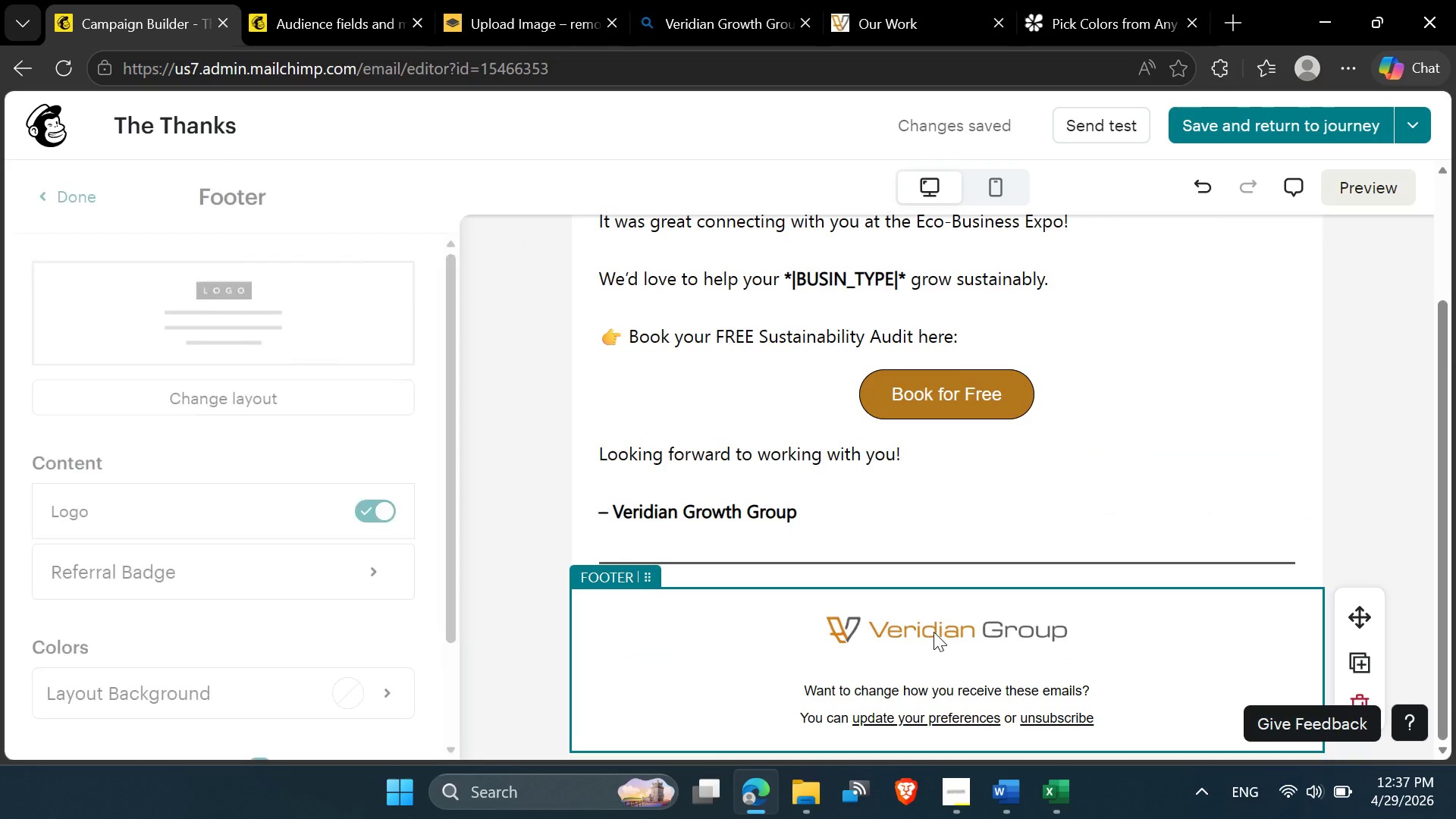 
left_click([939, 625])
 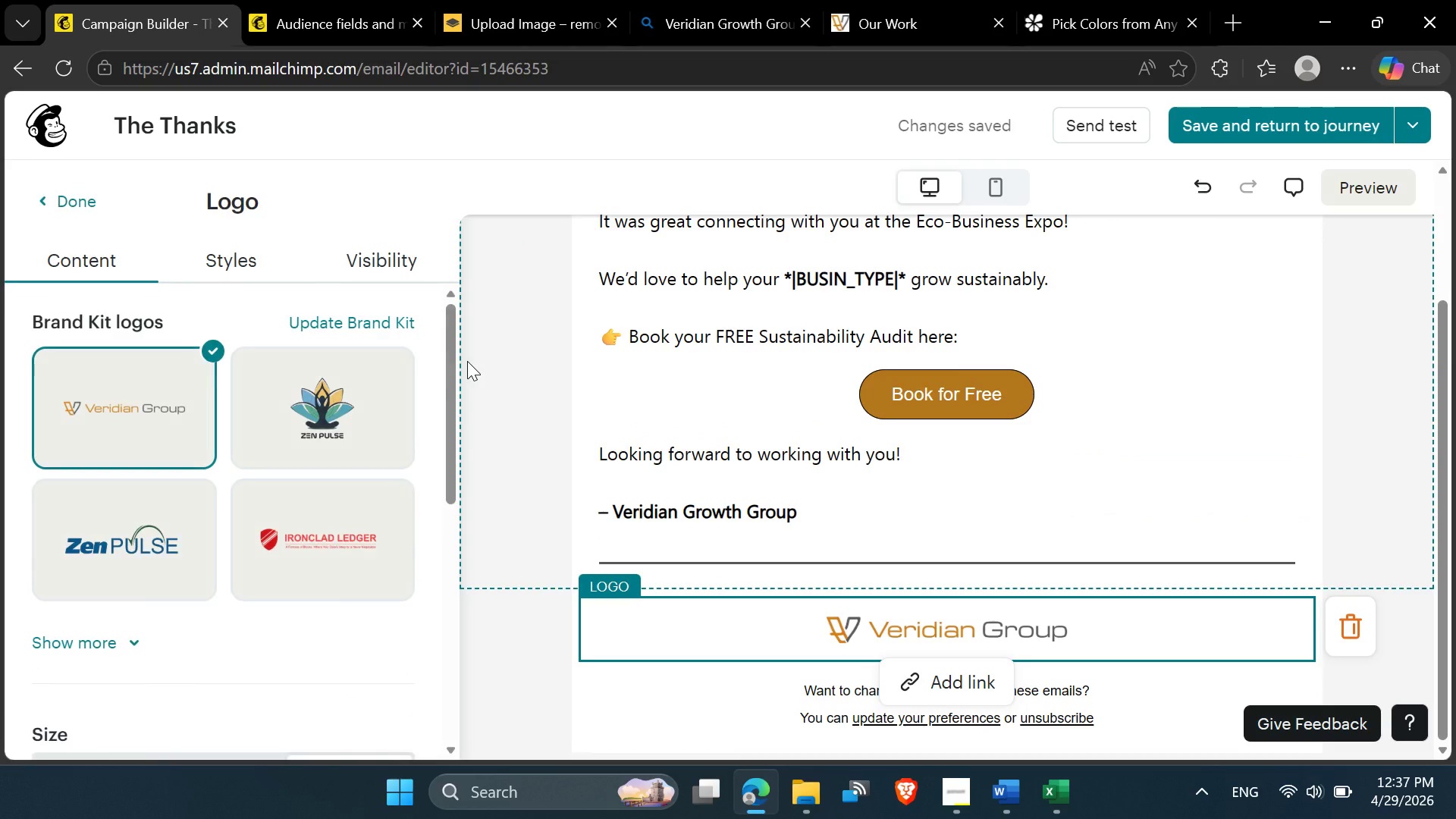 
scroll: coordinate [190, 607], scroll_direction: down, amount: 3.0
 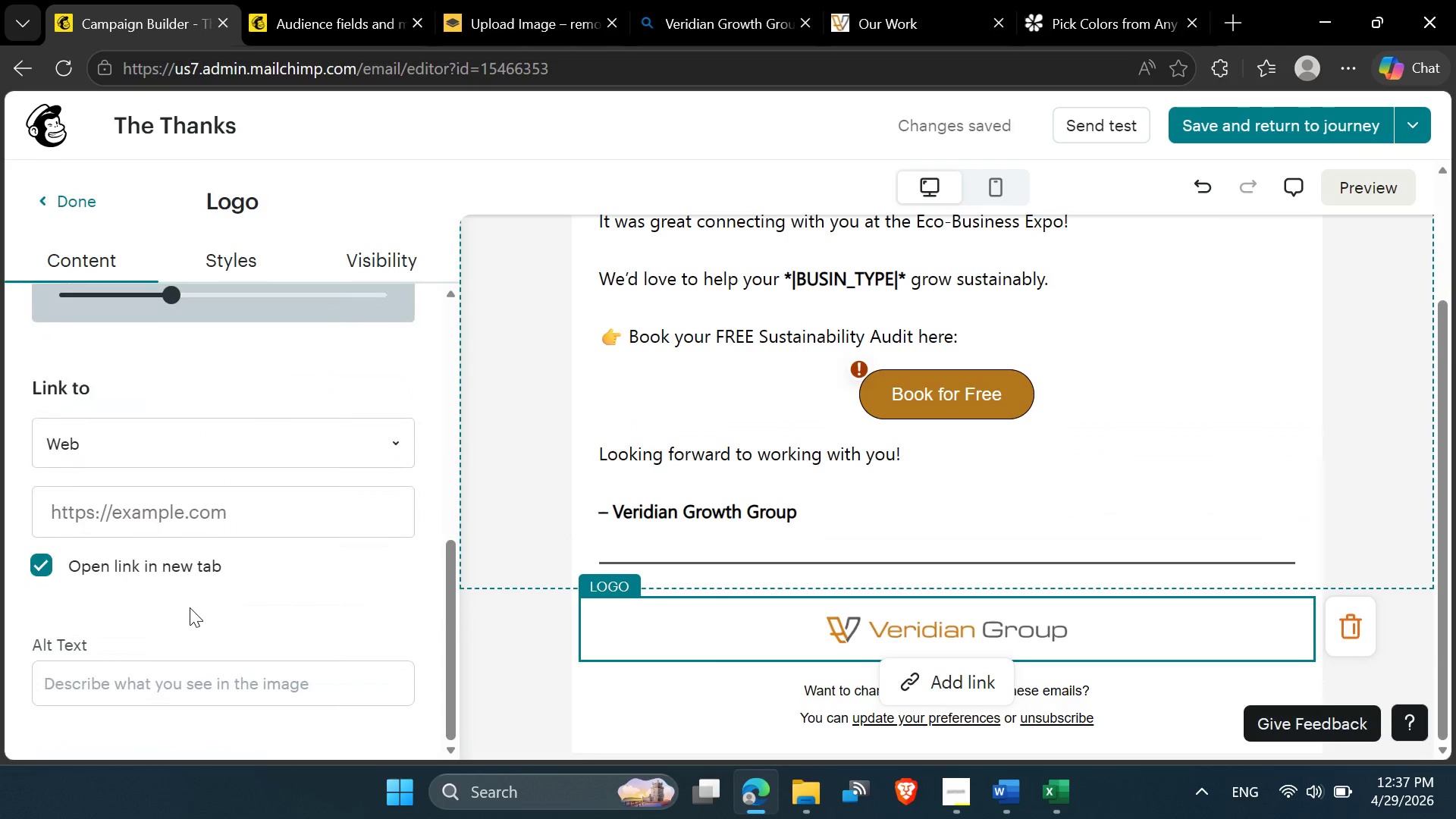 
scroll: coordinate [190, 607], scroll_direction: up, amount: 2.0
 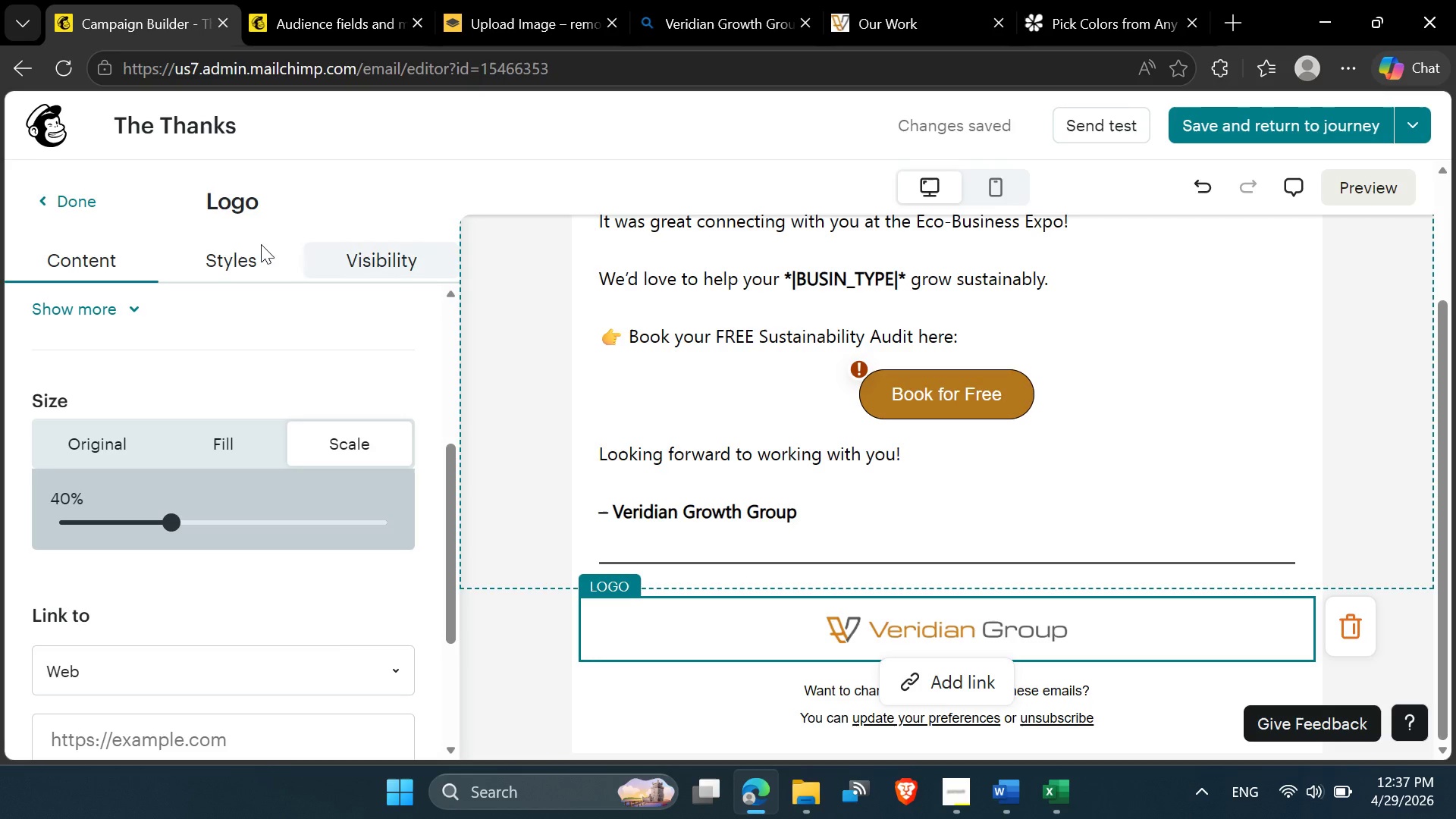 
left_click([240, 249])
 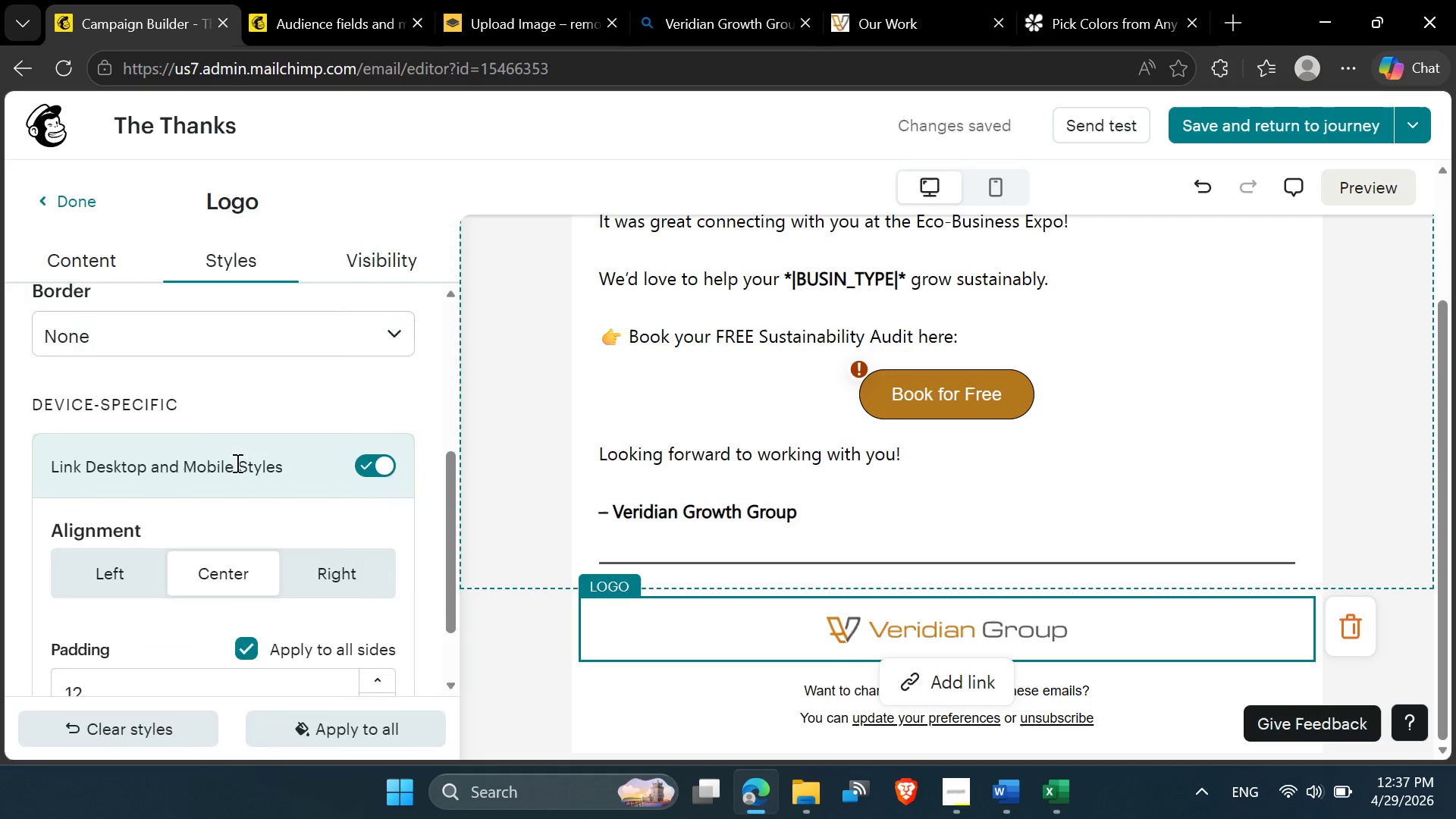 
scroll: coordinate [235, 482], scroll_direction: down, amount: 4.0
 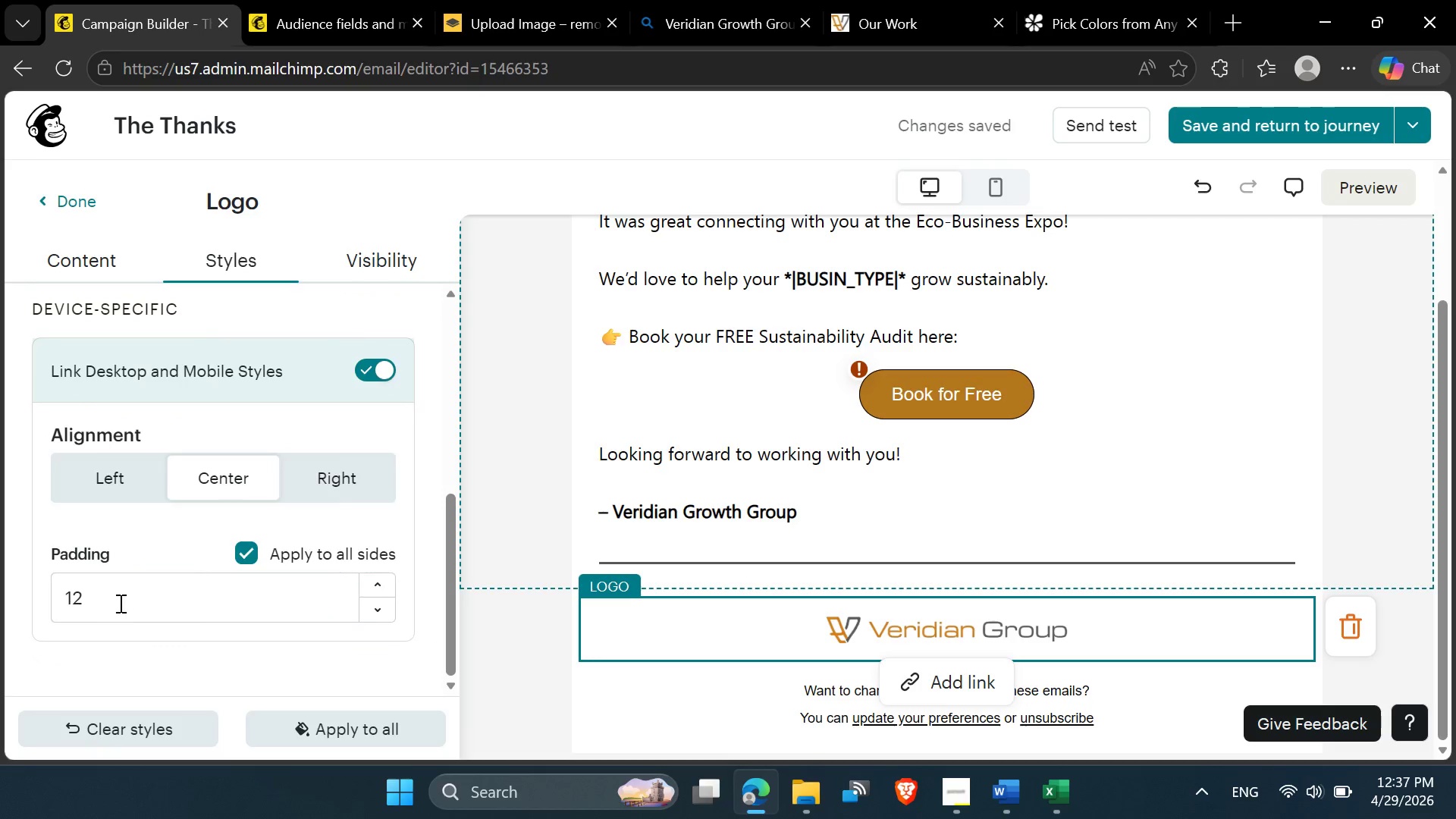 
left_click_drag(start_coordinate=[119, 603], to_coordinate=[40, 586])
 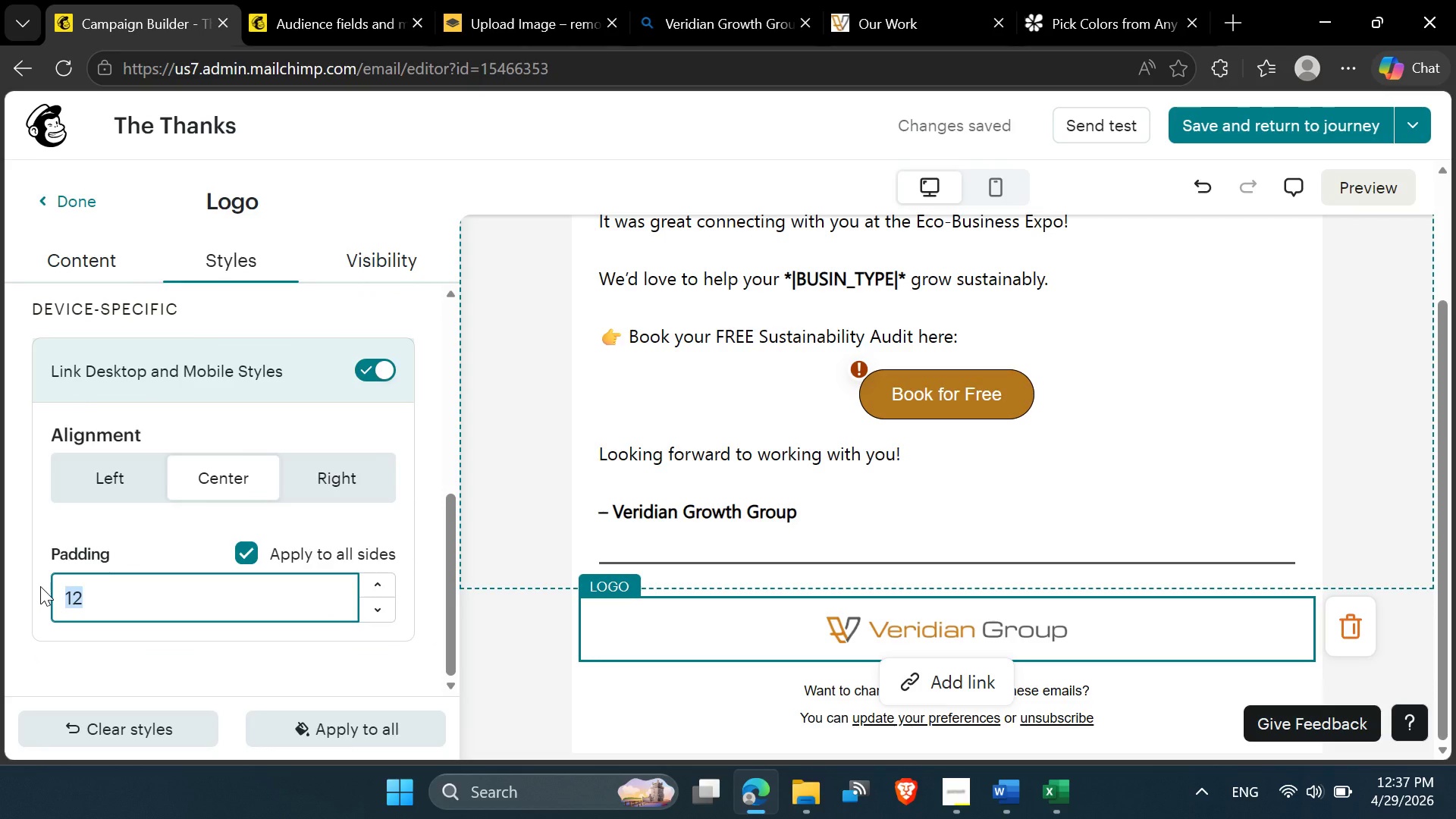 
key(5)
 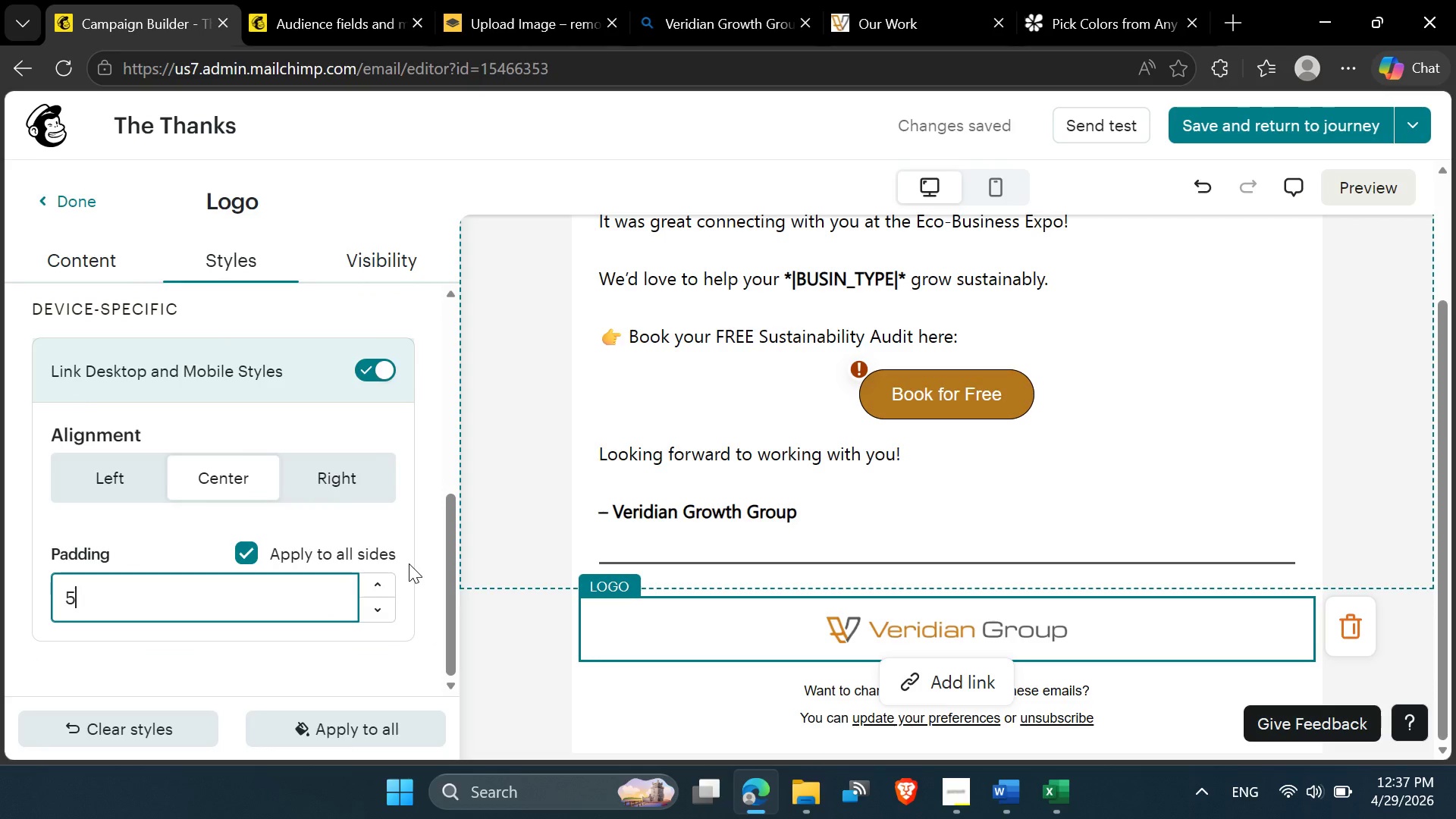 
key(Enter)
 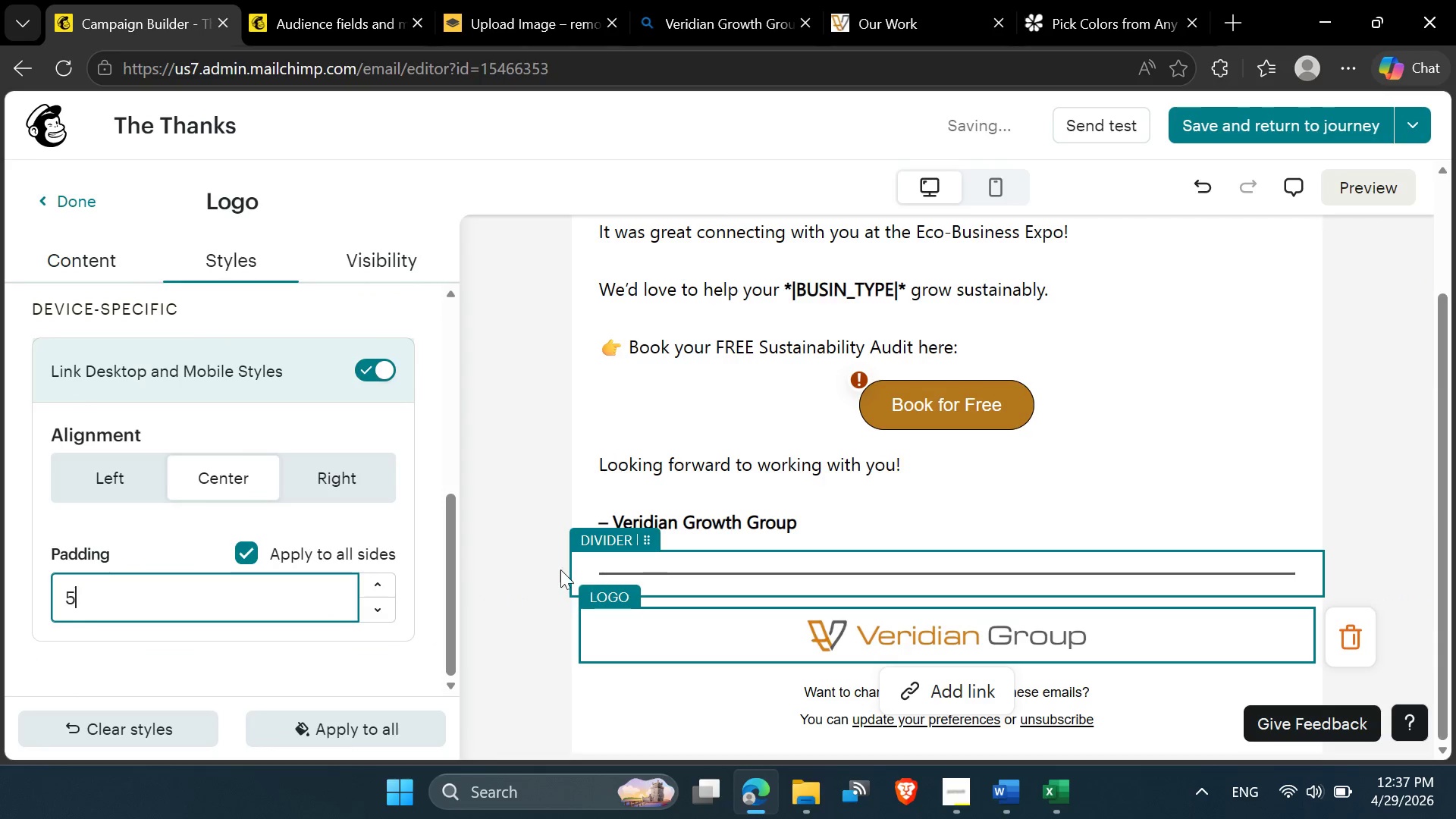 
left_click([544, 577])
 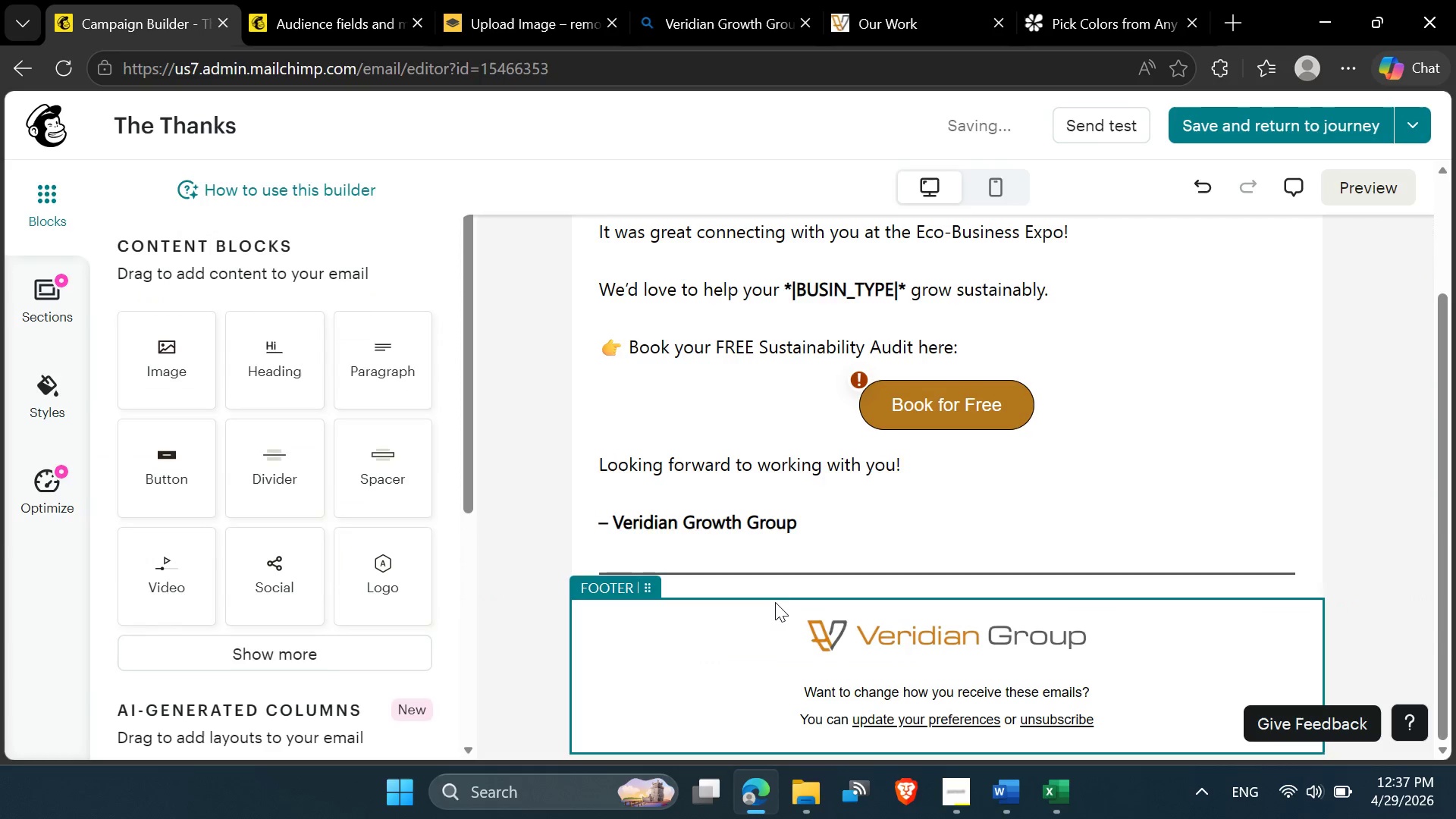 
scroll: coordinate [776, 600], scroll_direction: down, amount: 1.0
 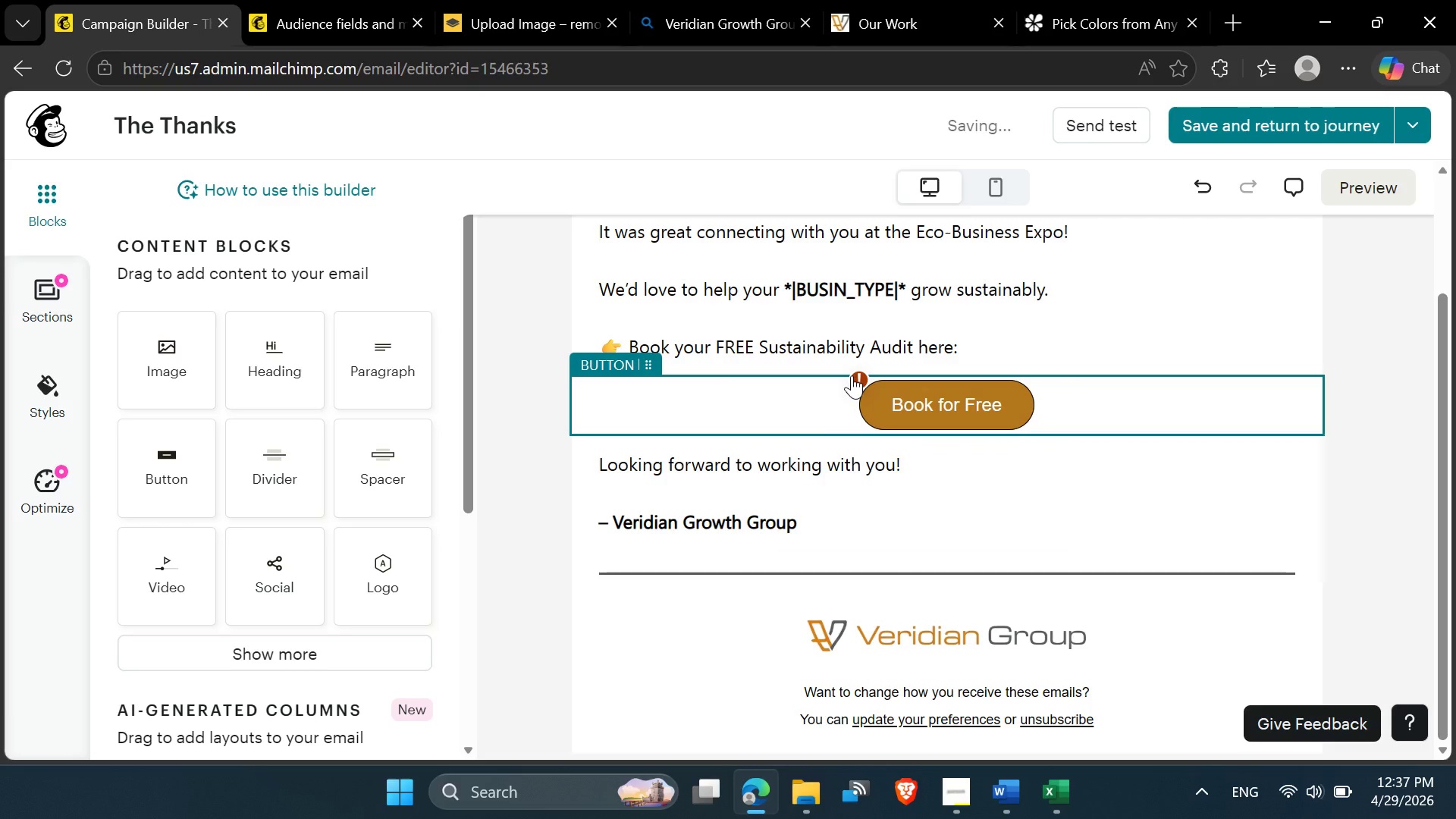 
left_click([853, 375])
 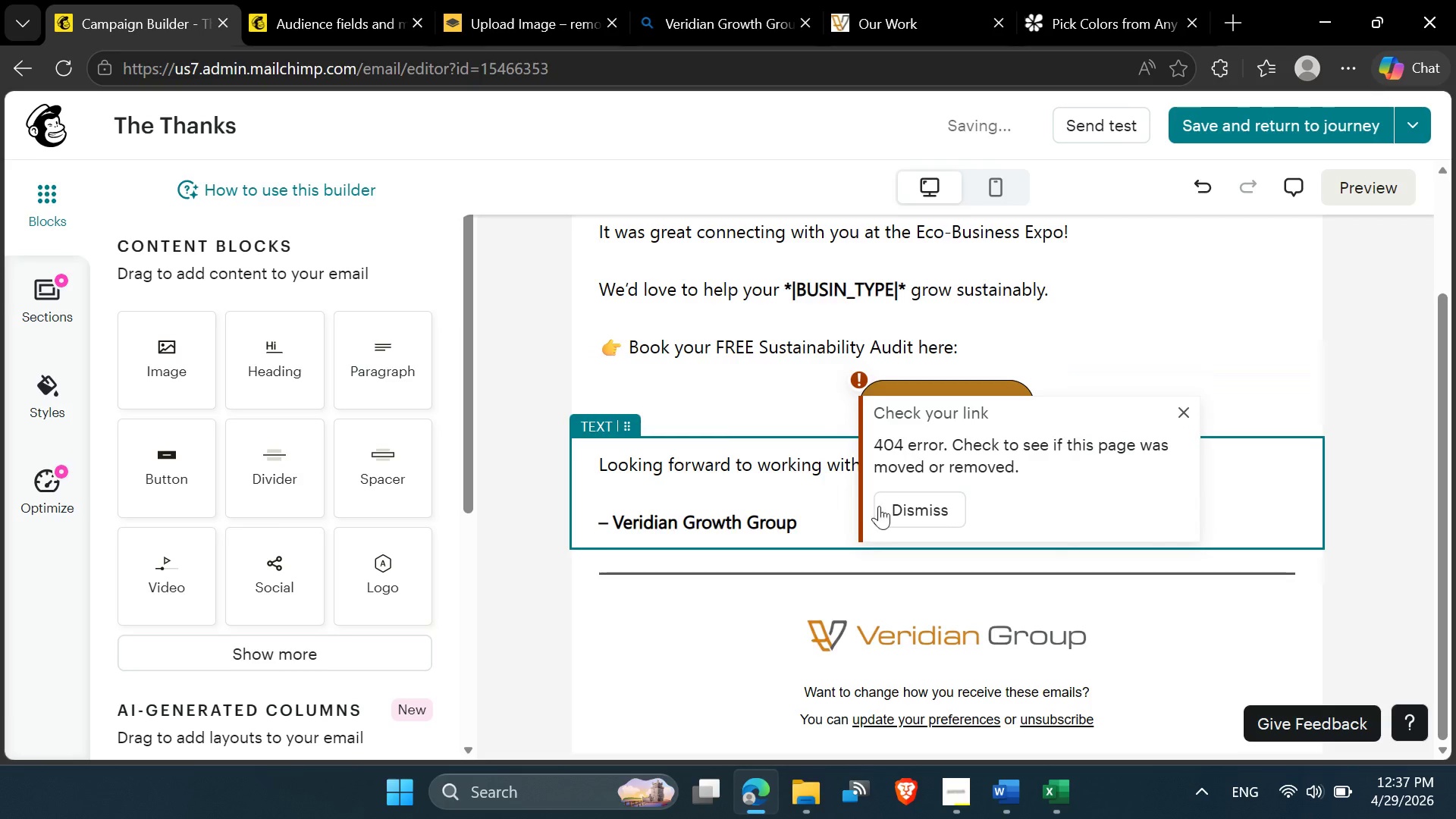 
left_click([893, 513])
 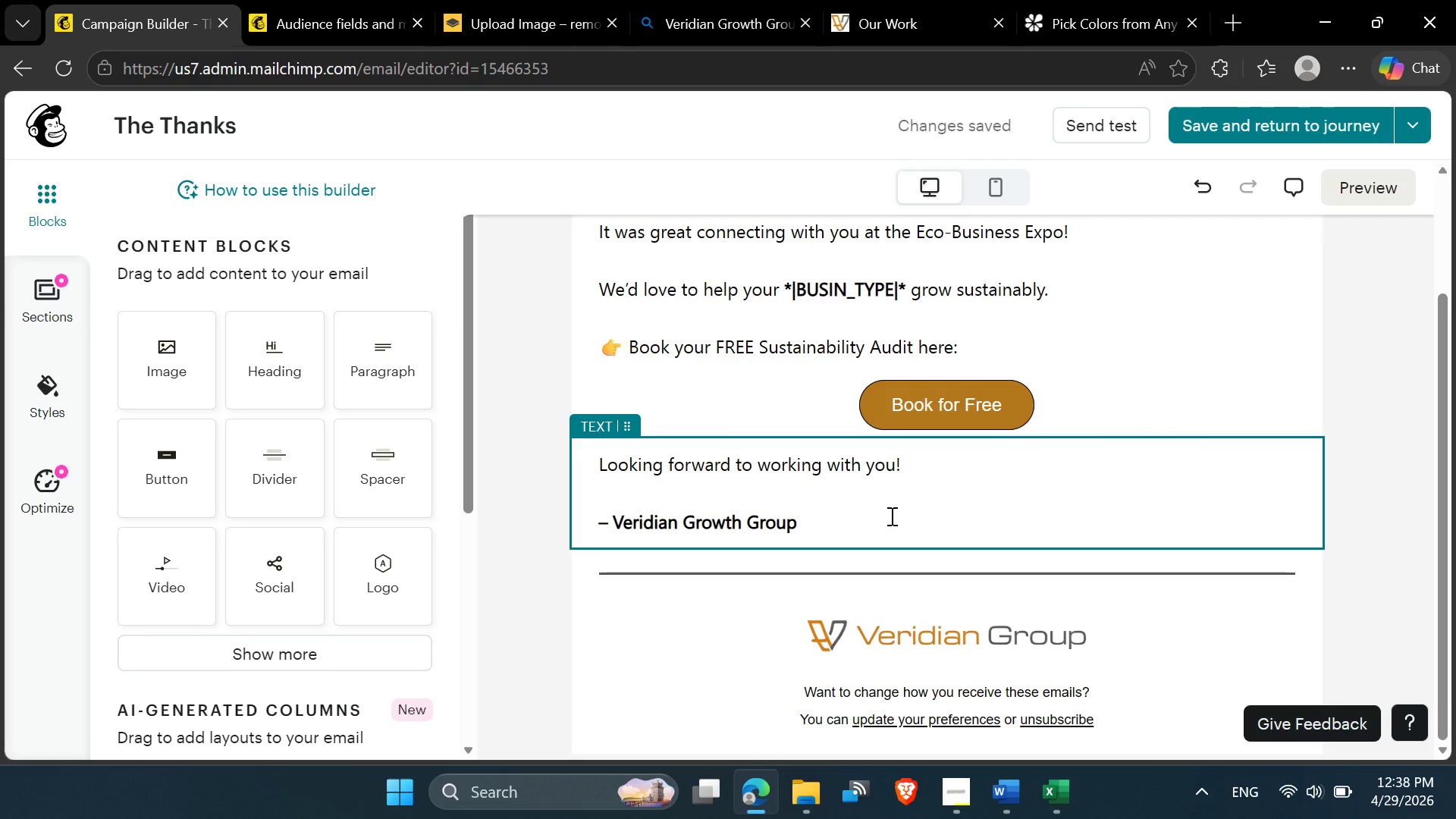 
wait(16.39)
 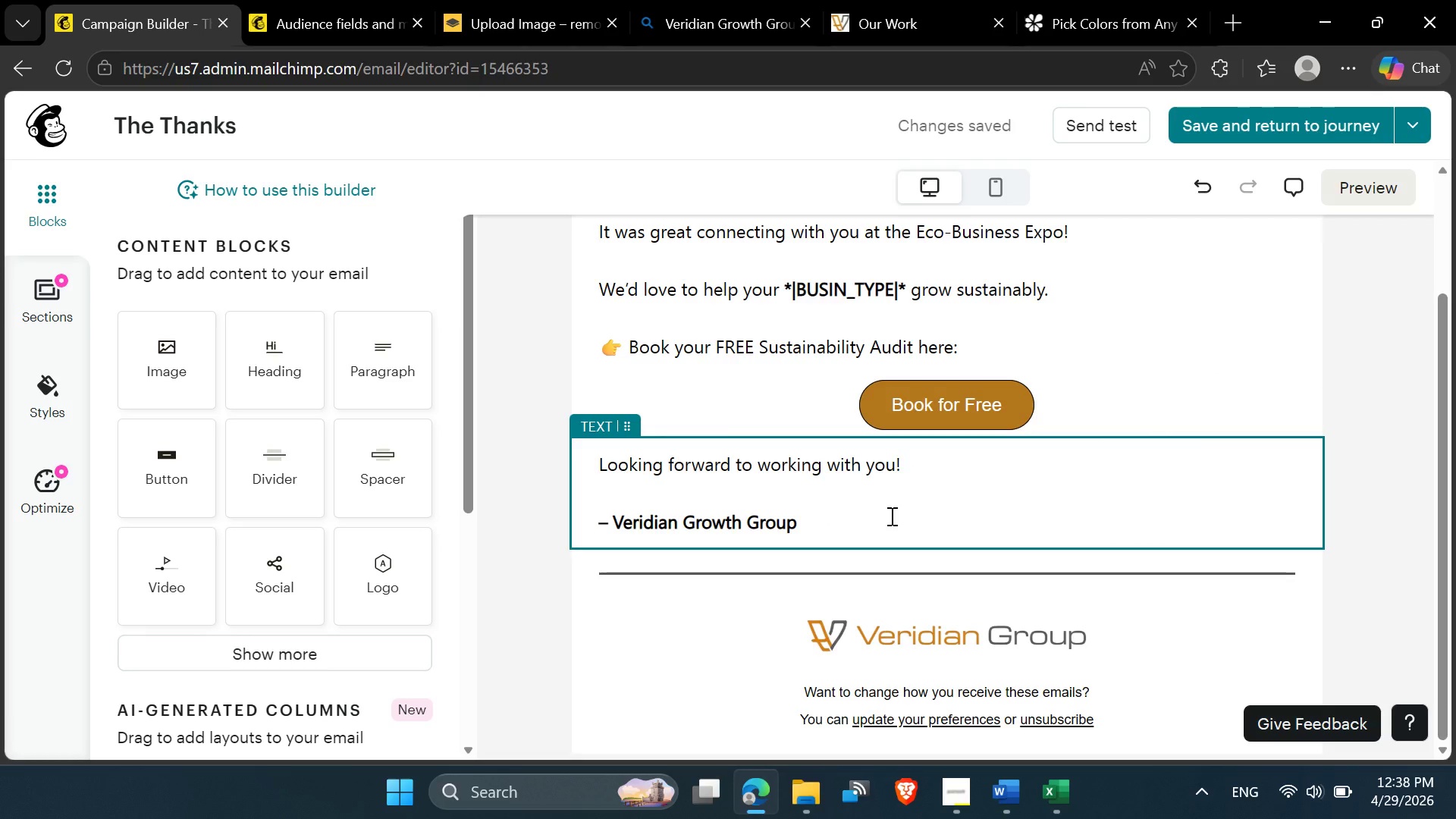 
scroll: coordinate [921, 496], scroll_direction: up, amount: 5.0
 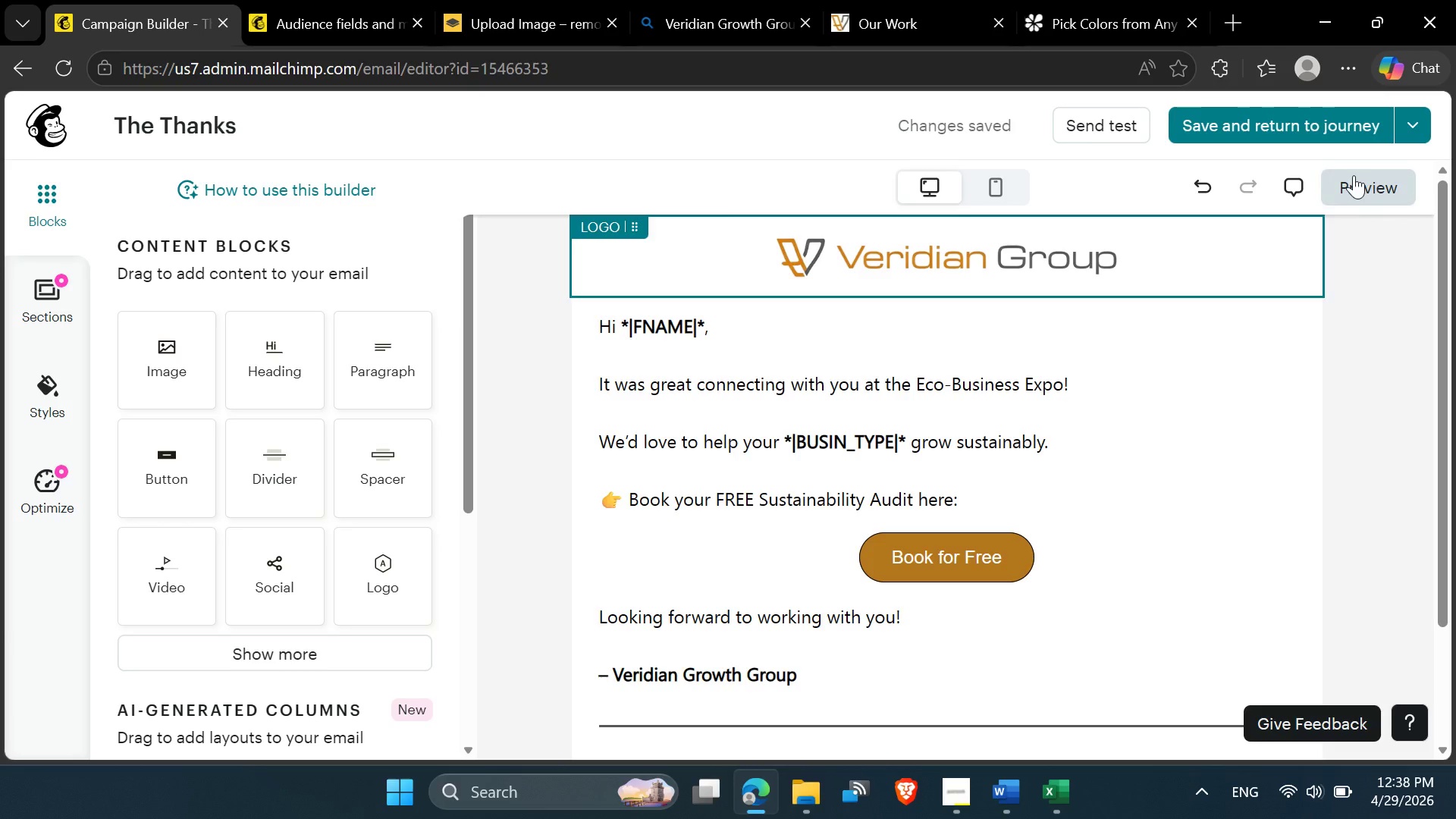 
left_click([1363, 184])
 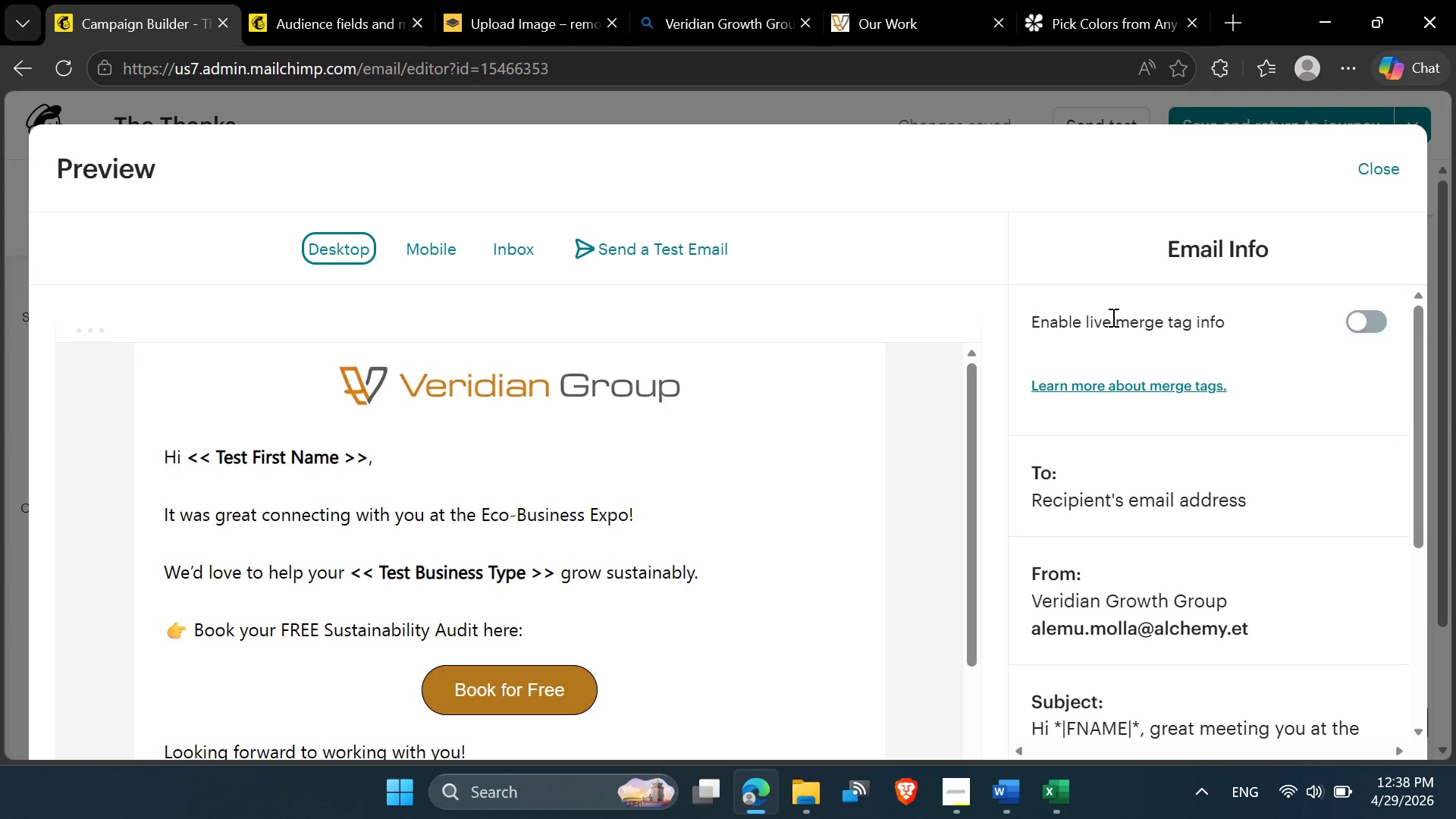 
wait(19.62)
 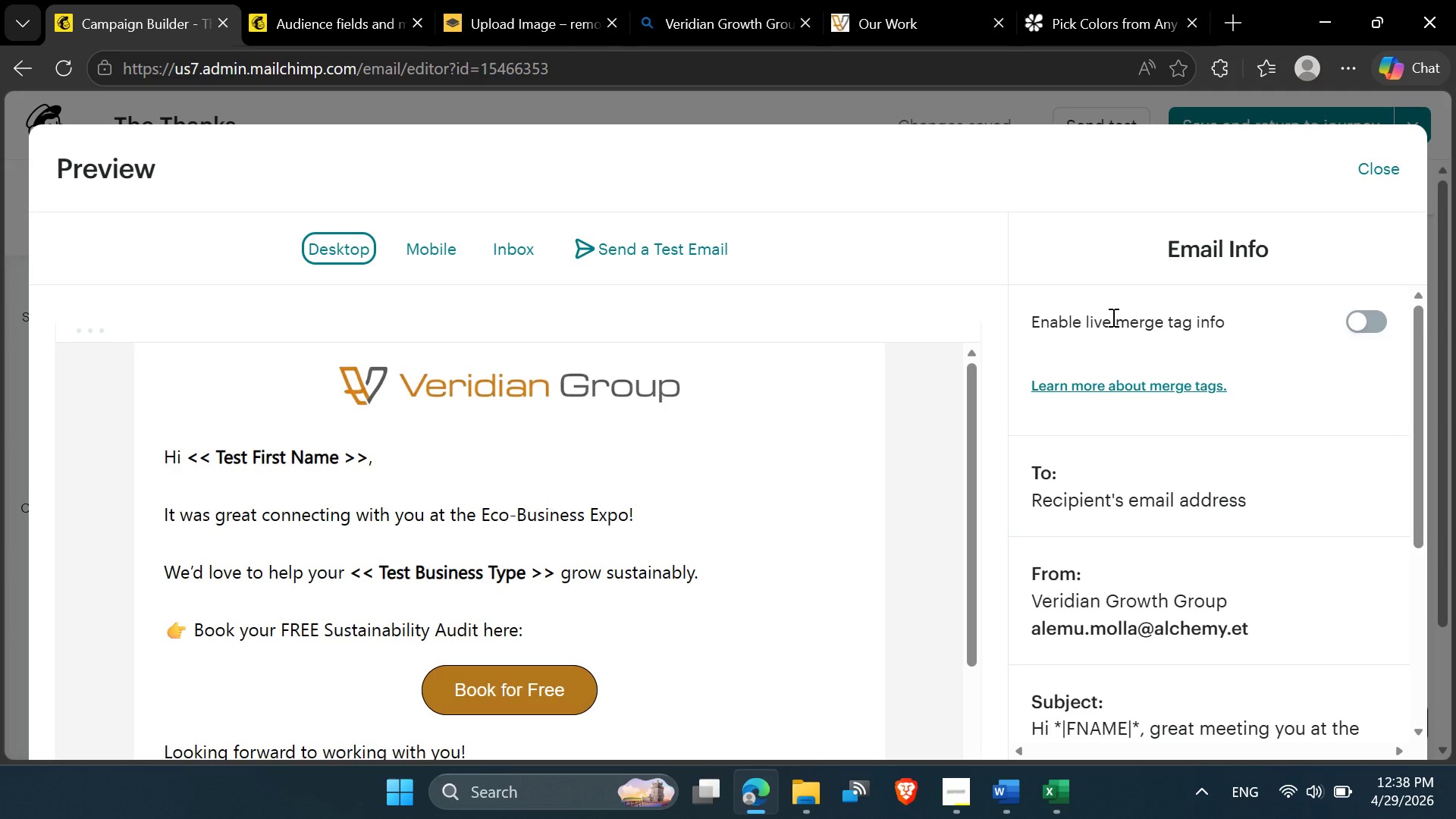 
scroll: coordinate [520, 410], scroll_direction: down, amount: 6.0
 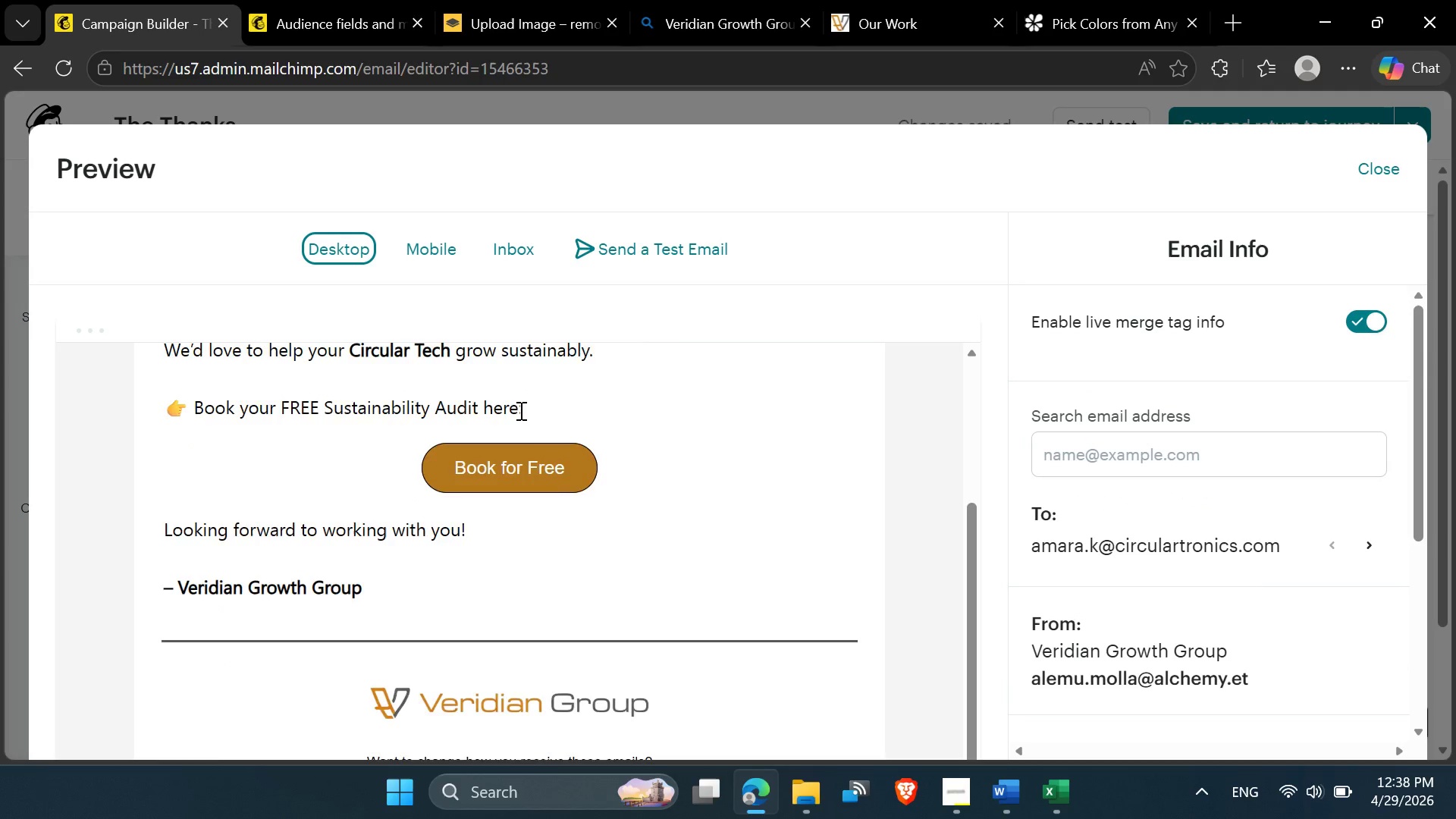 
scroll: coordinate [576, 398], scroll_direction: up, amount: 7.0
 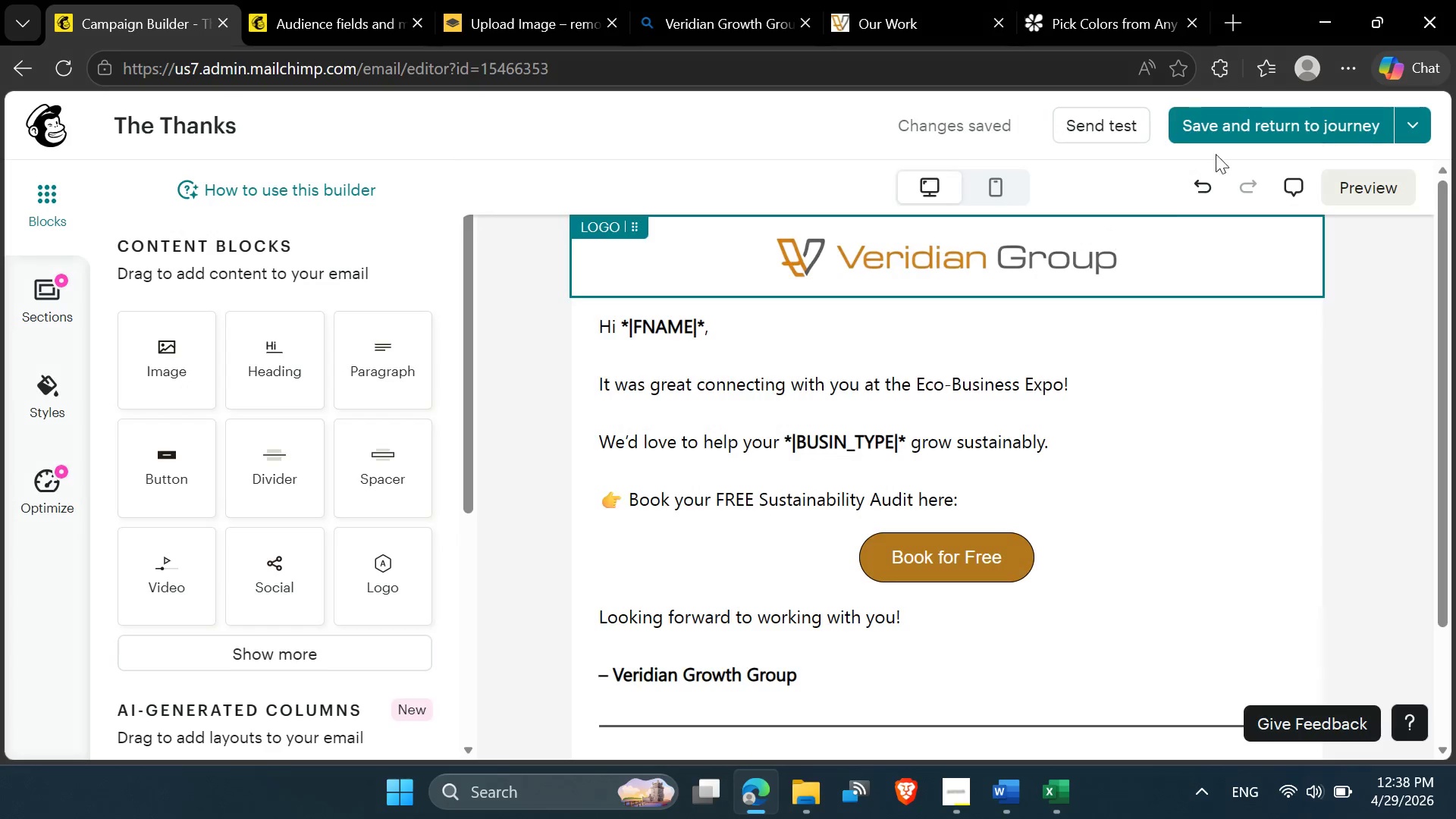 
left_click([1235, 130])
 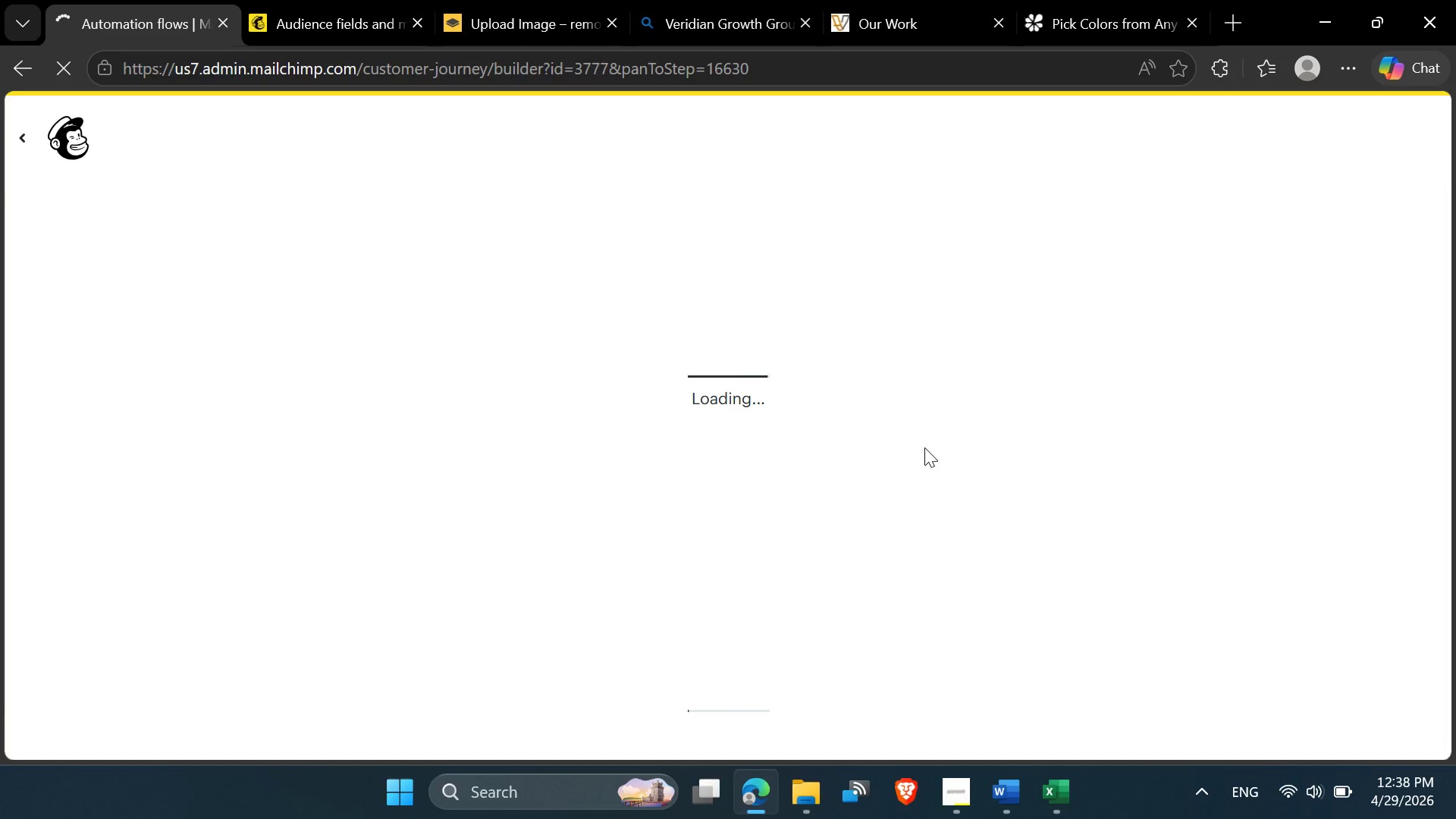 
wait(10.53)
 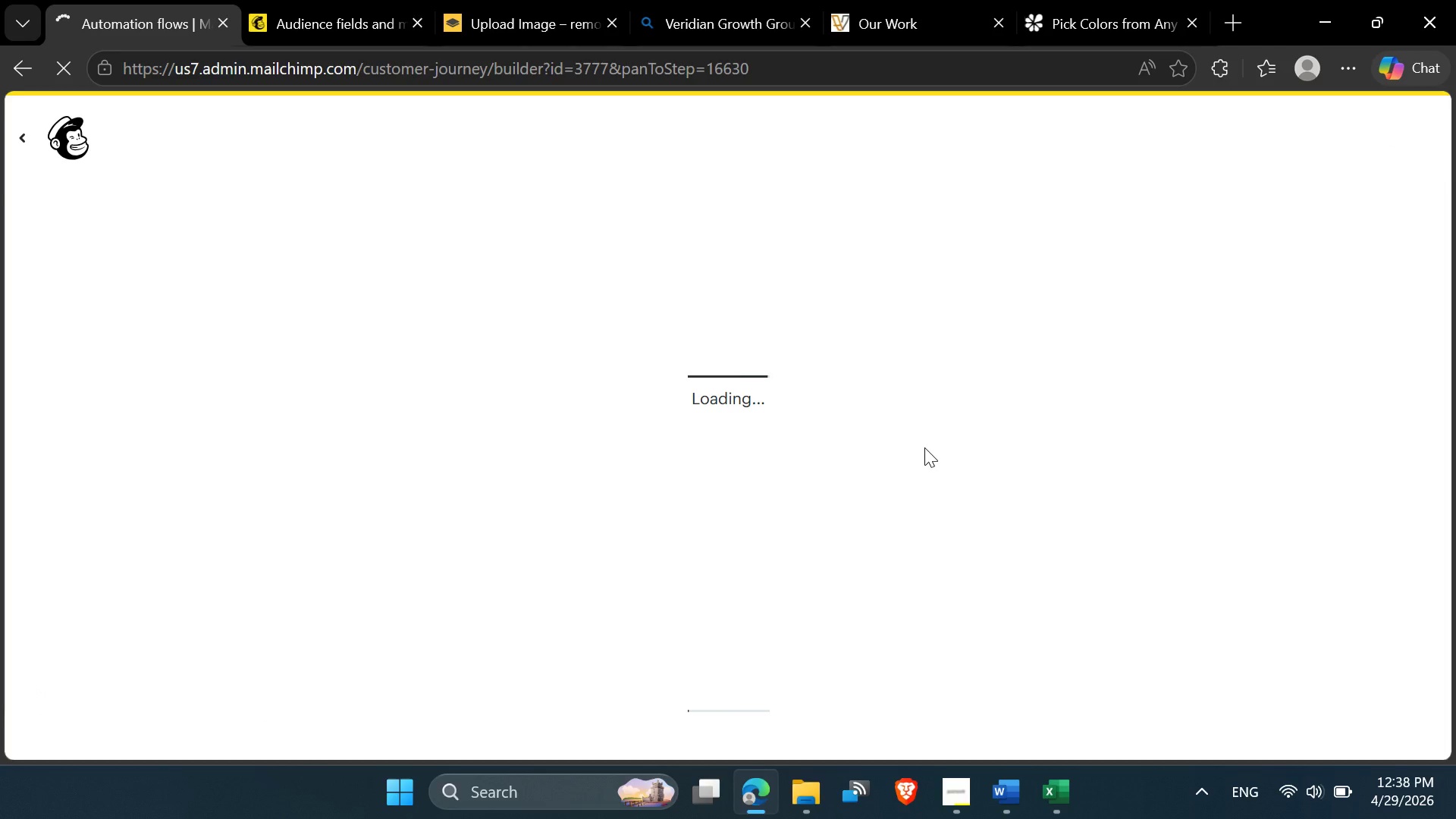 
scroll: coordinate [919, 450], scroll_direction: down, amount: 2.0
 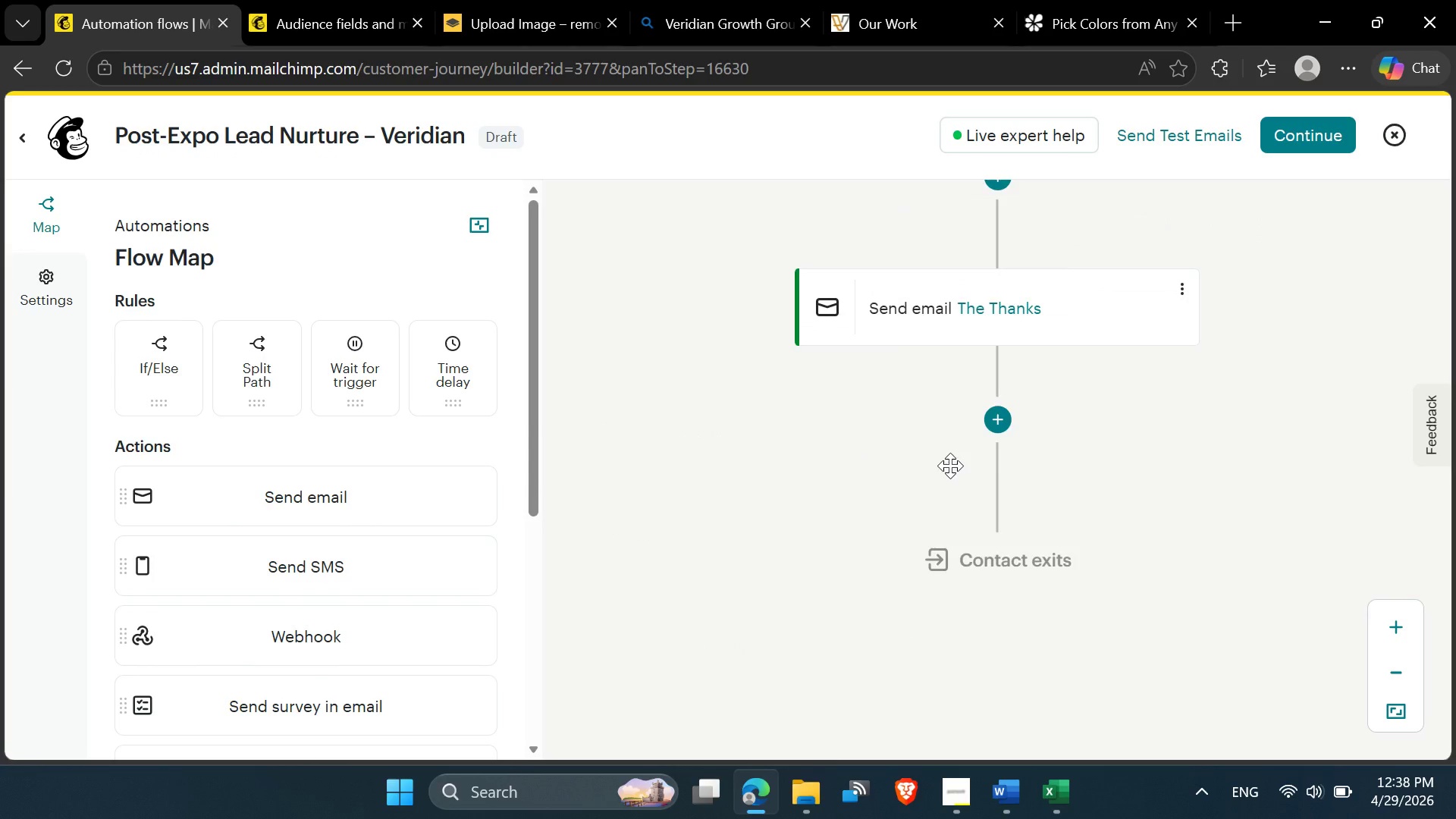 
scroll: coordinate [950, 466], scroll_direction: up, amount: 4.0
 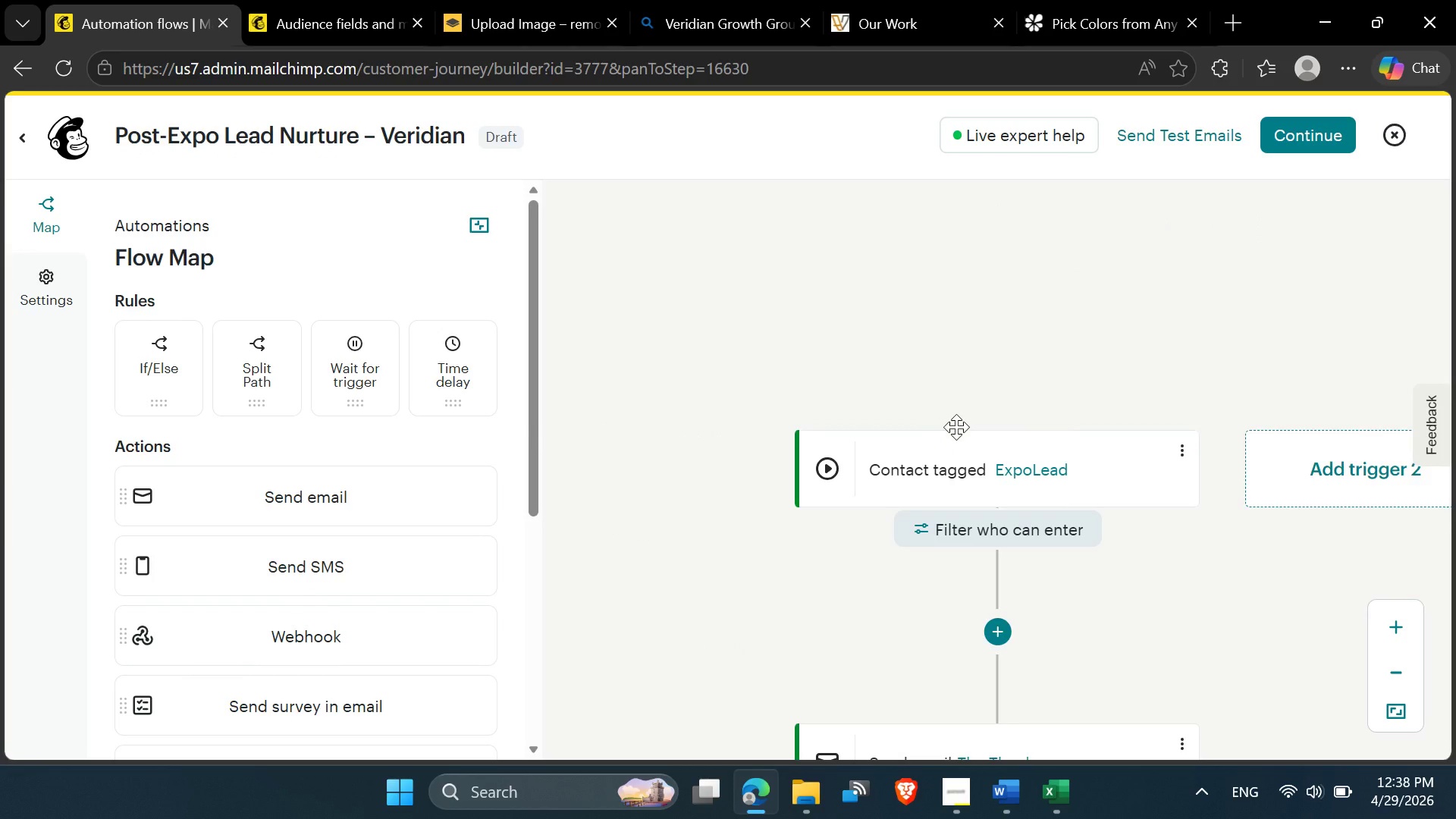 
scroll: coordinate [974, 482], scroll_direction: down, amount: 2.0
 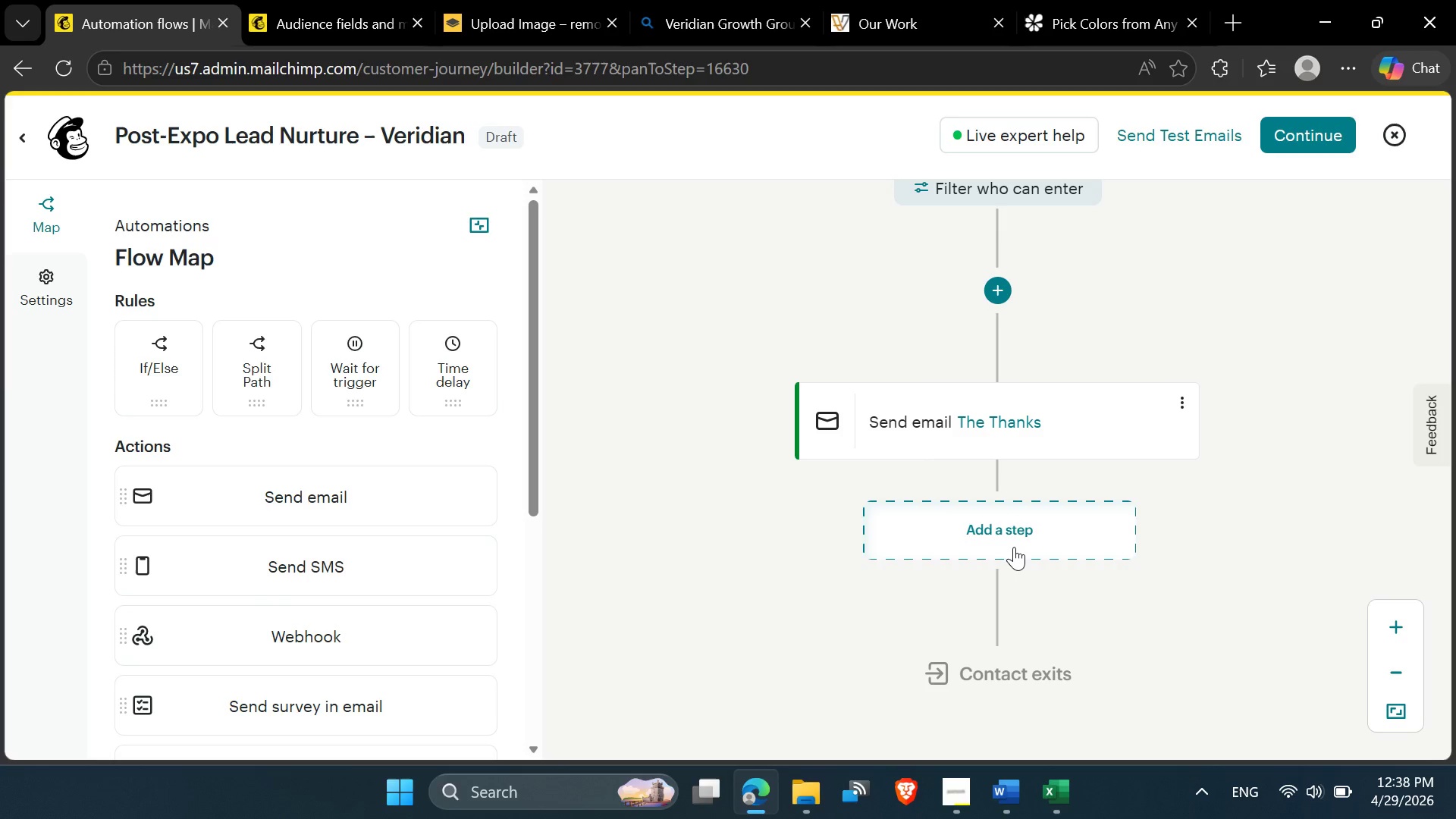 
left_click([1014, 538])
 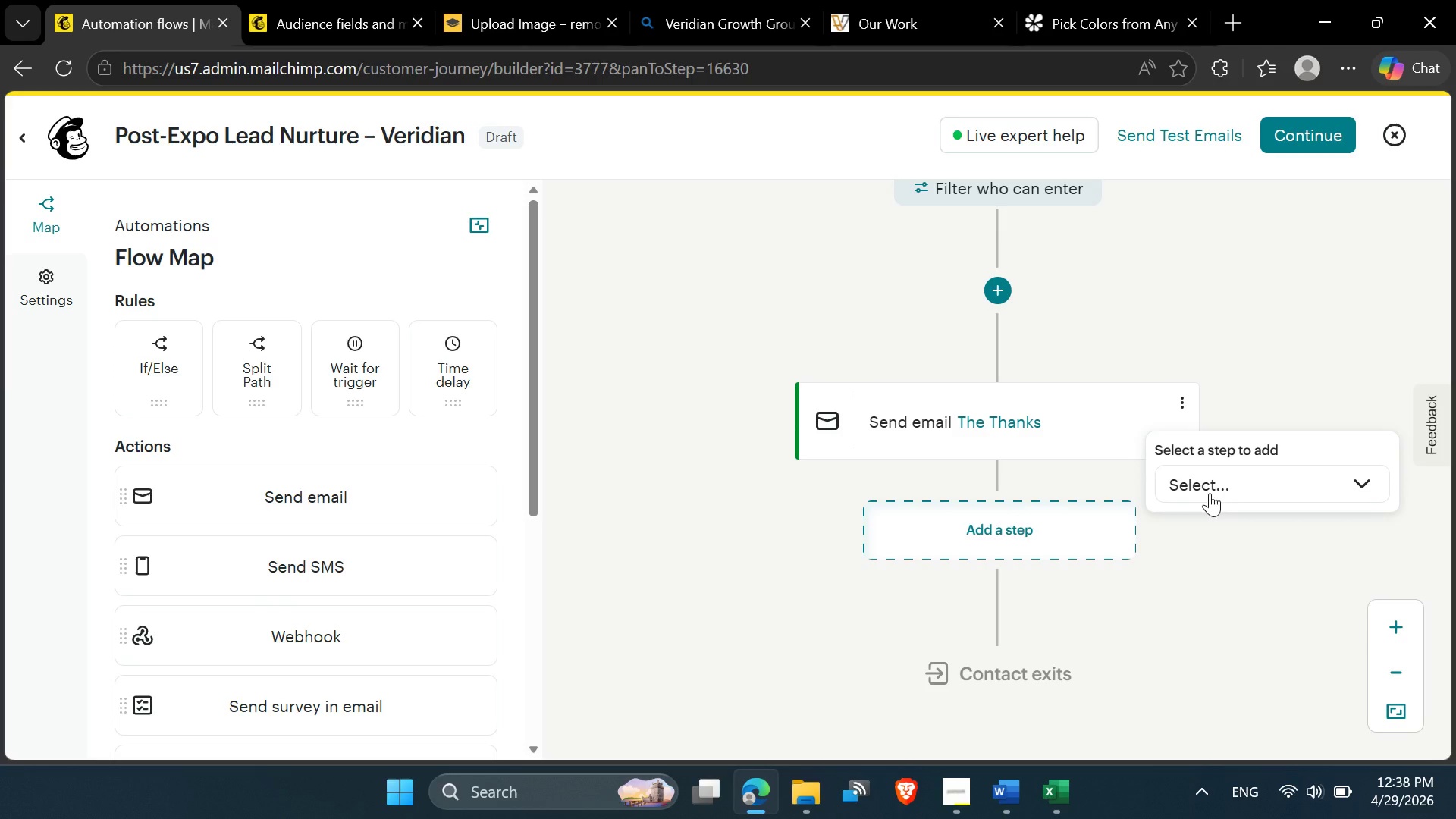 
left_click([1225, 484])
 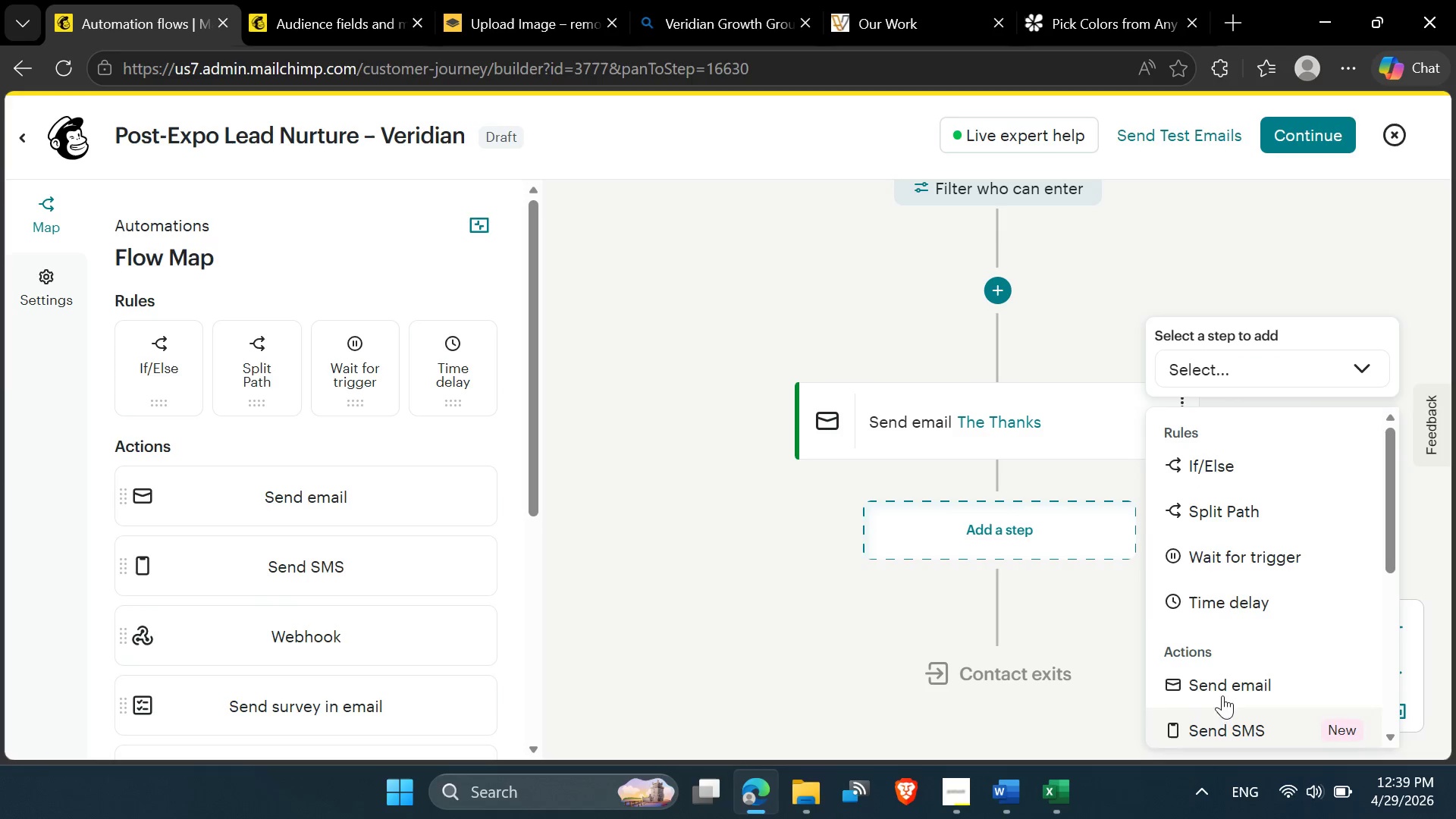 
left_click([1213, 584])
 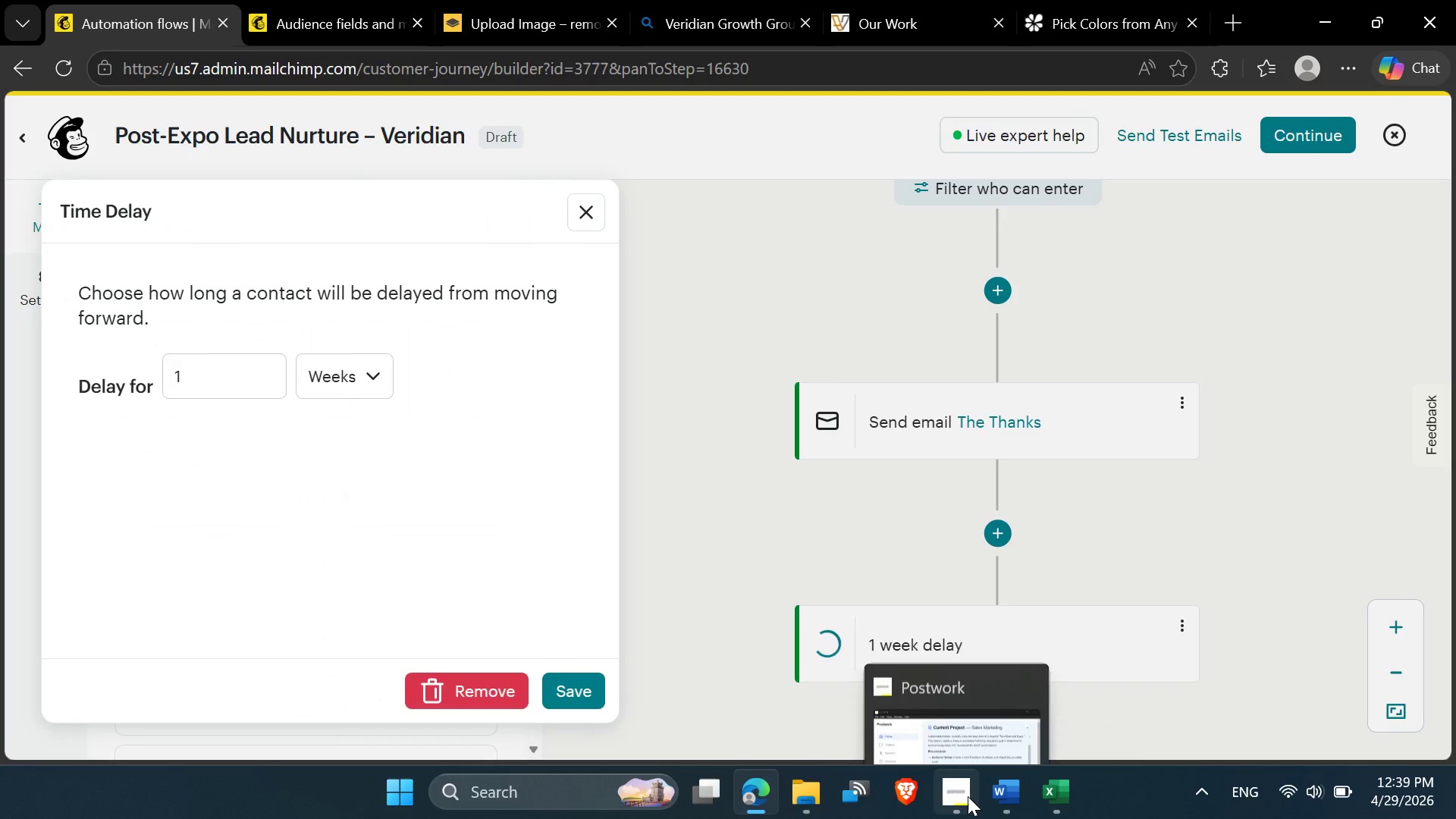 
left_click([966, 692])
 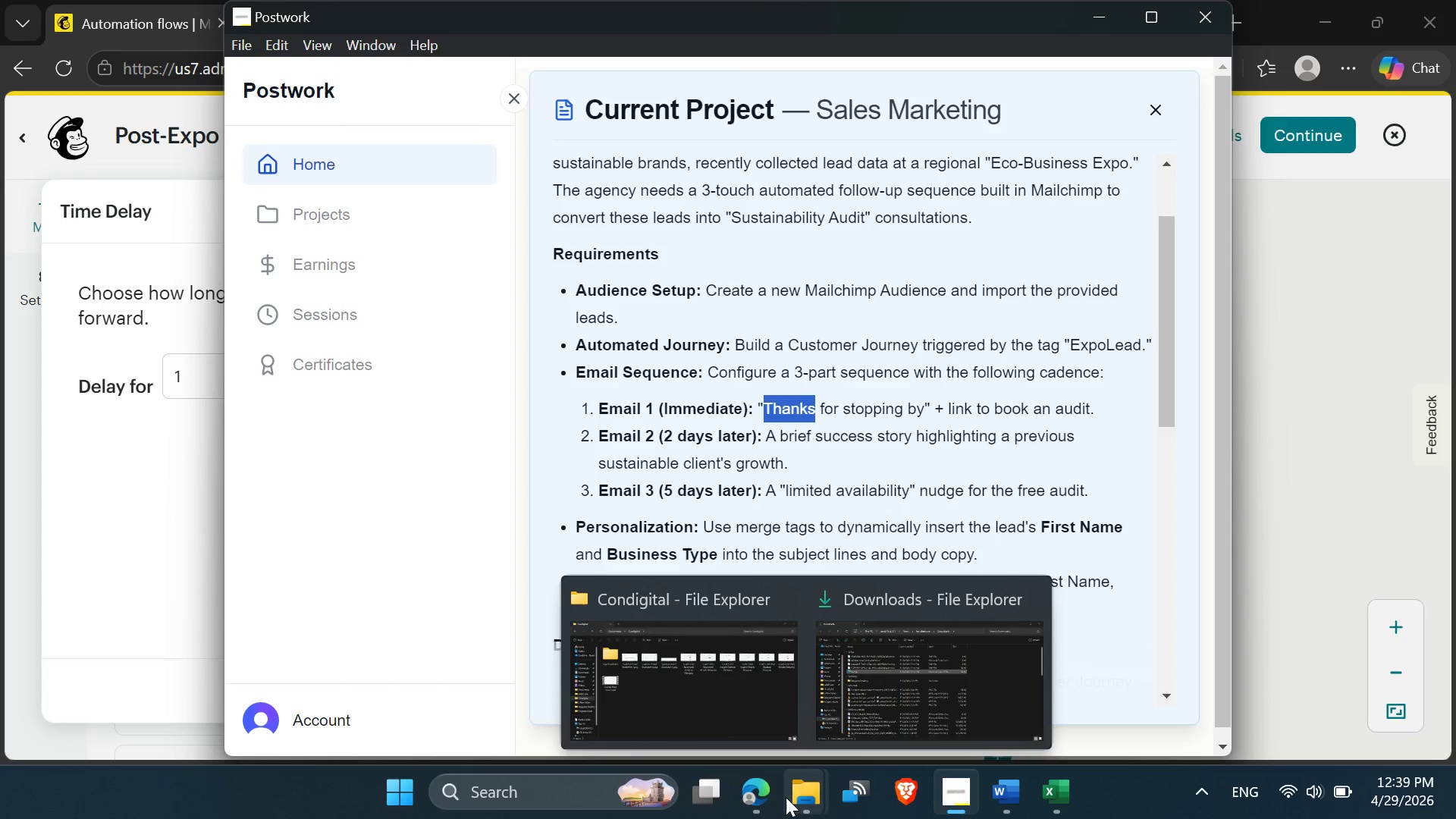 
wait(5.09)
 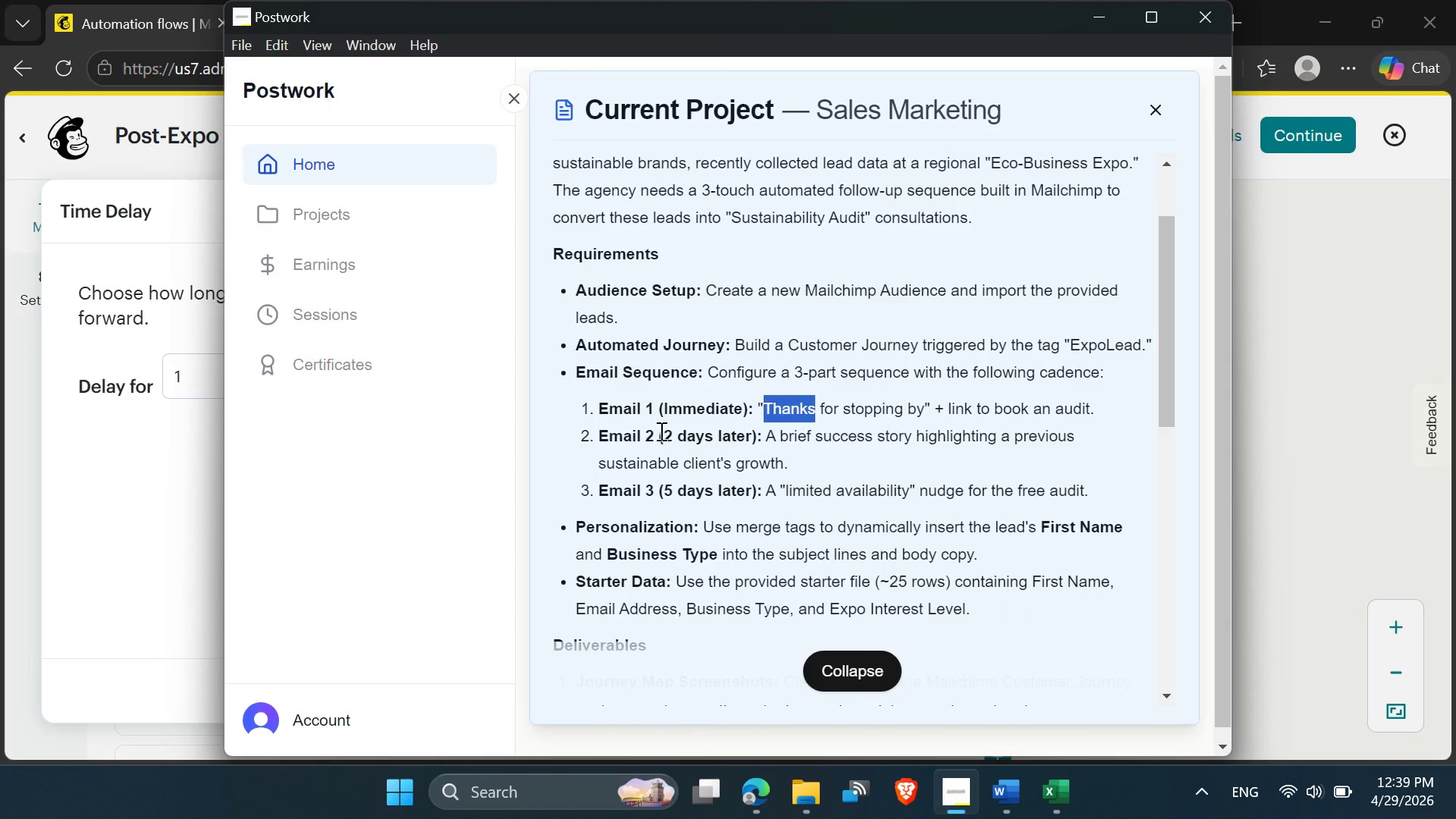 
left_click([765, 720])
 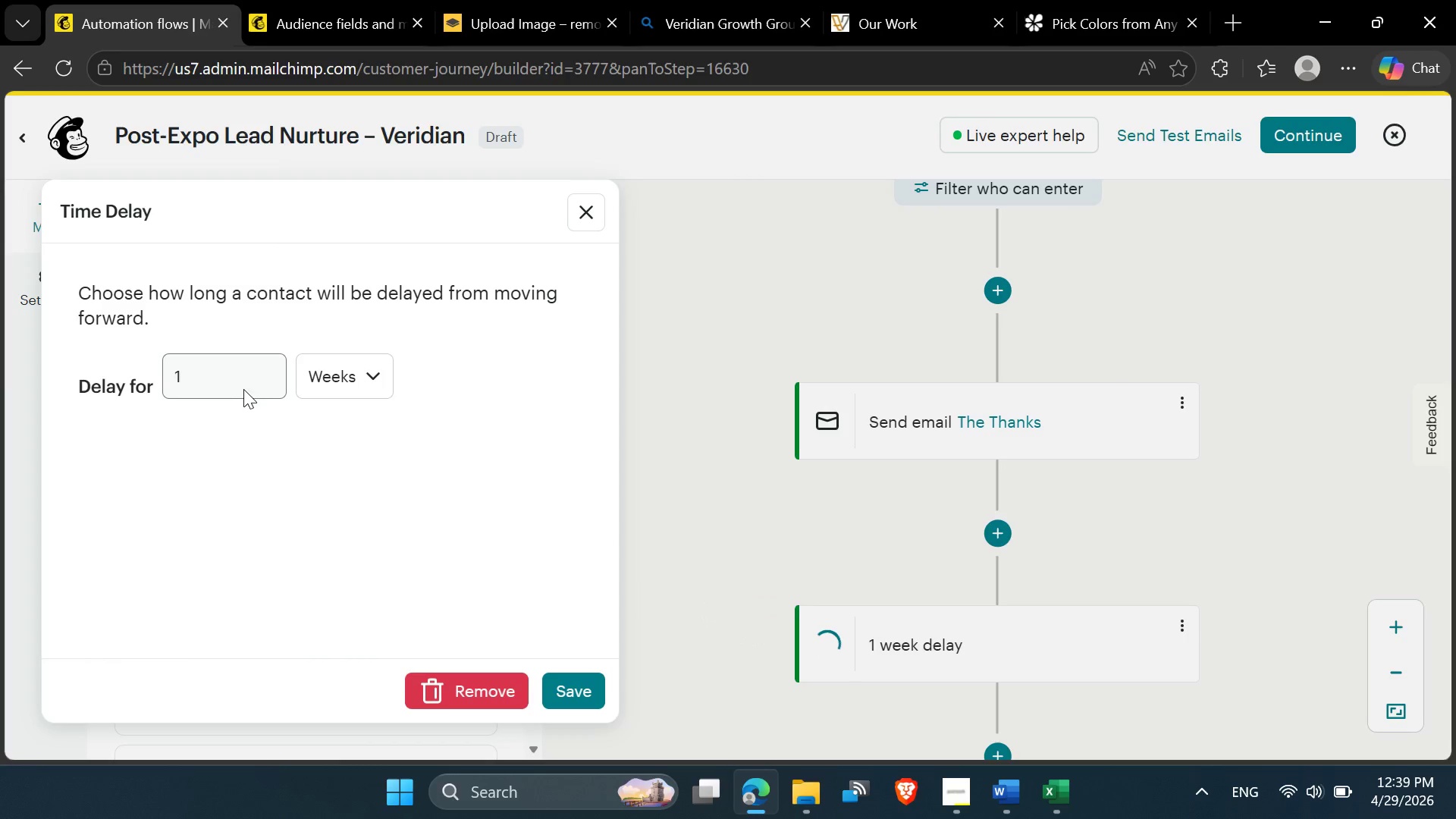 
left_click_drag(start_coordinate=[237, 384], to_coordinate=[173, 373])
 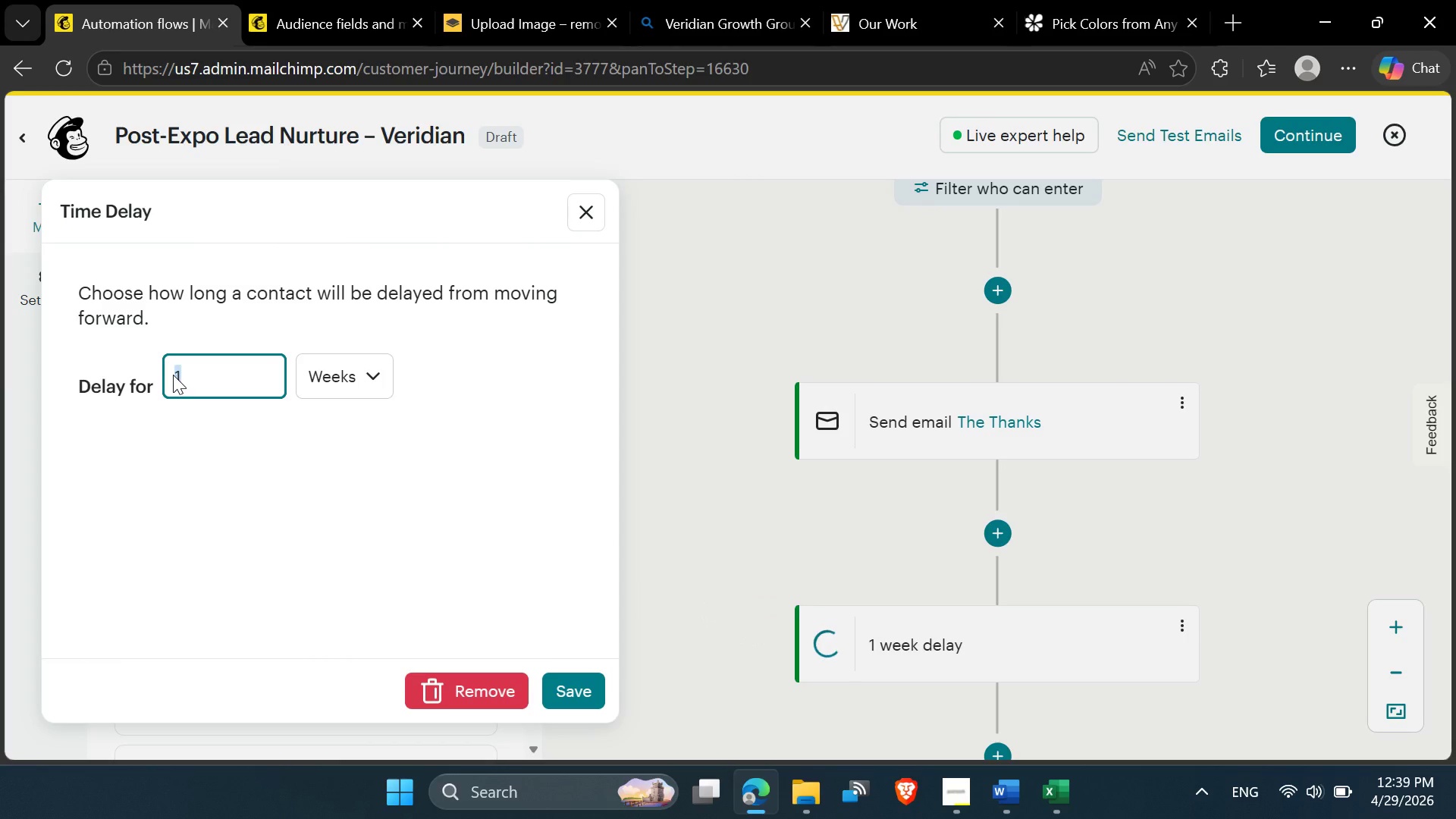 
scroll: coordinate [191, 374], scroll_direction: up, amount: 2.0
 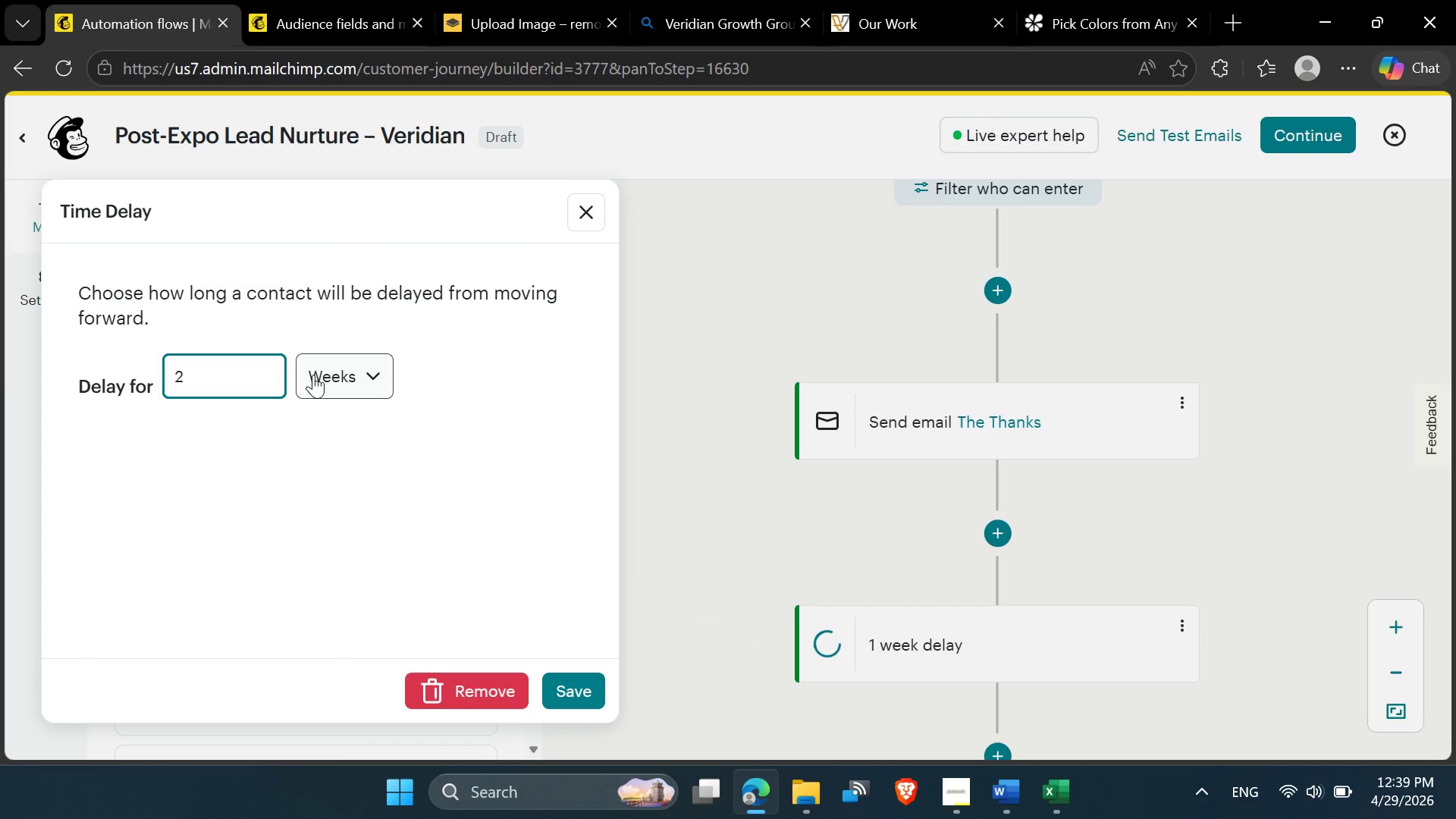 
left_click([322, 375])
 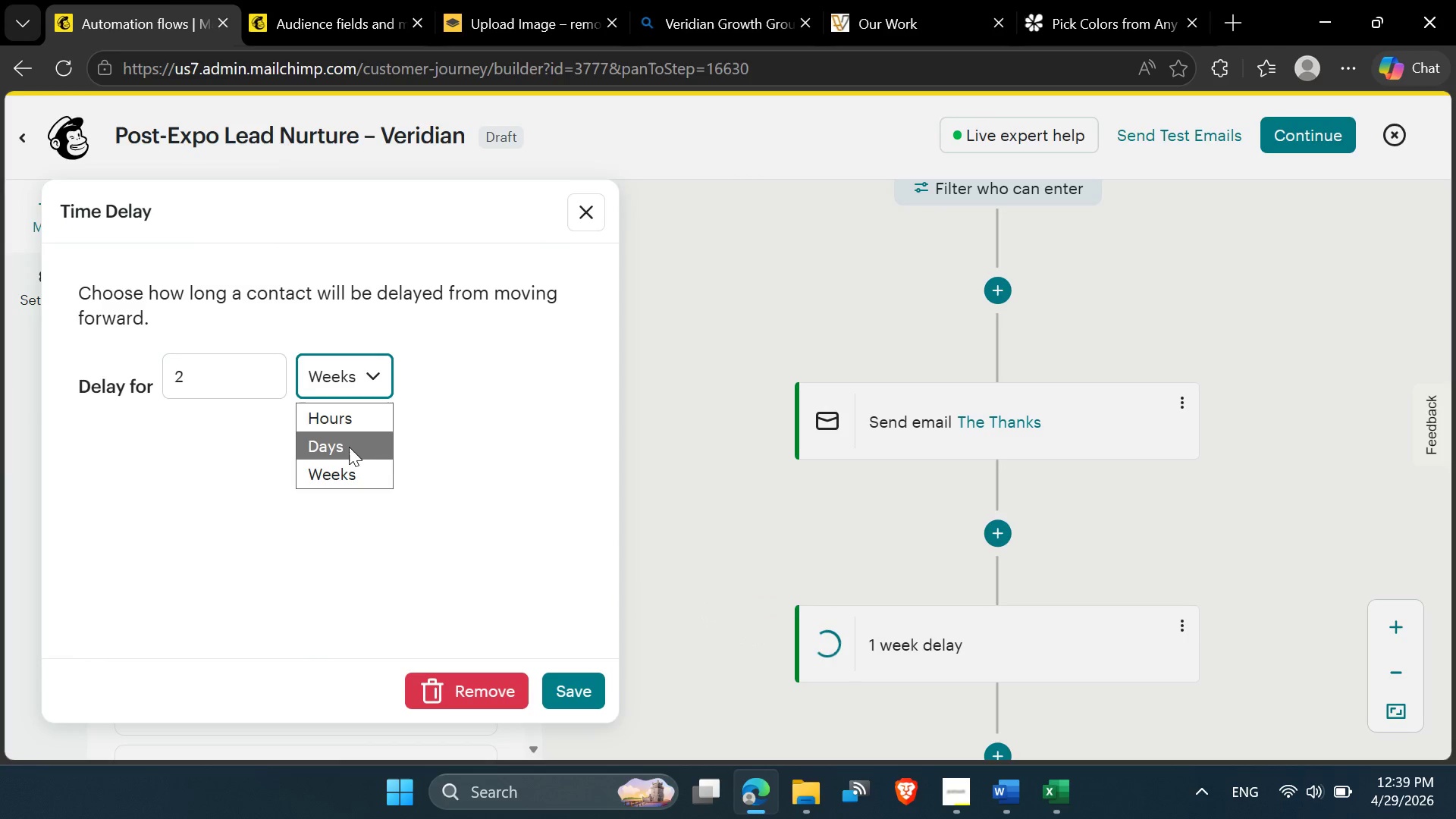 
left_click([349, 447])
 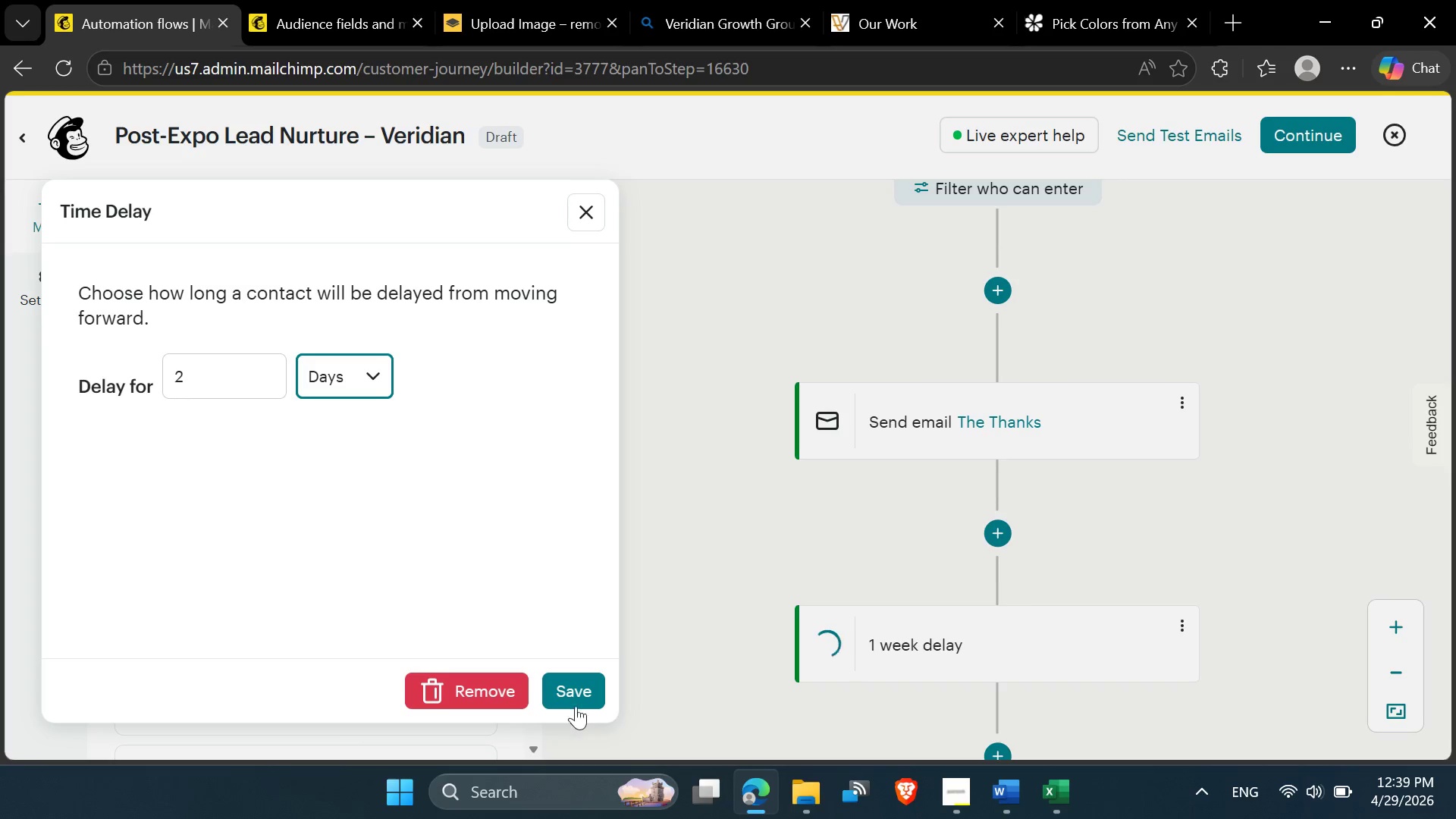 
left_click([574, 695])
 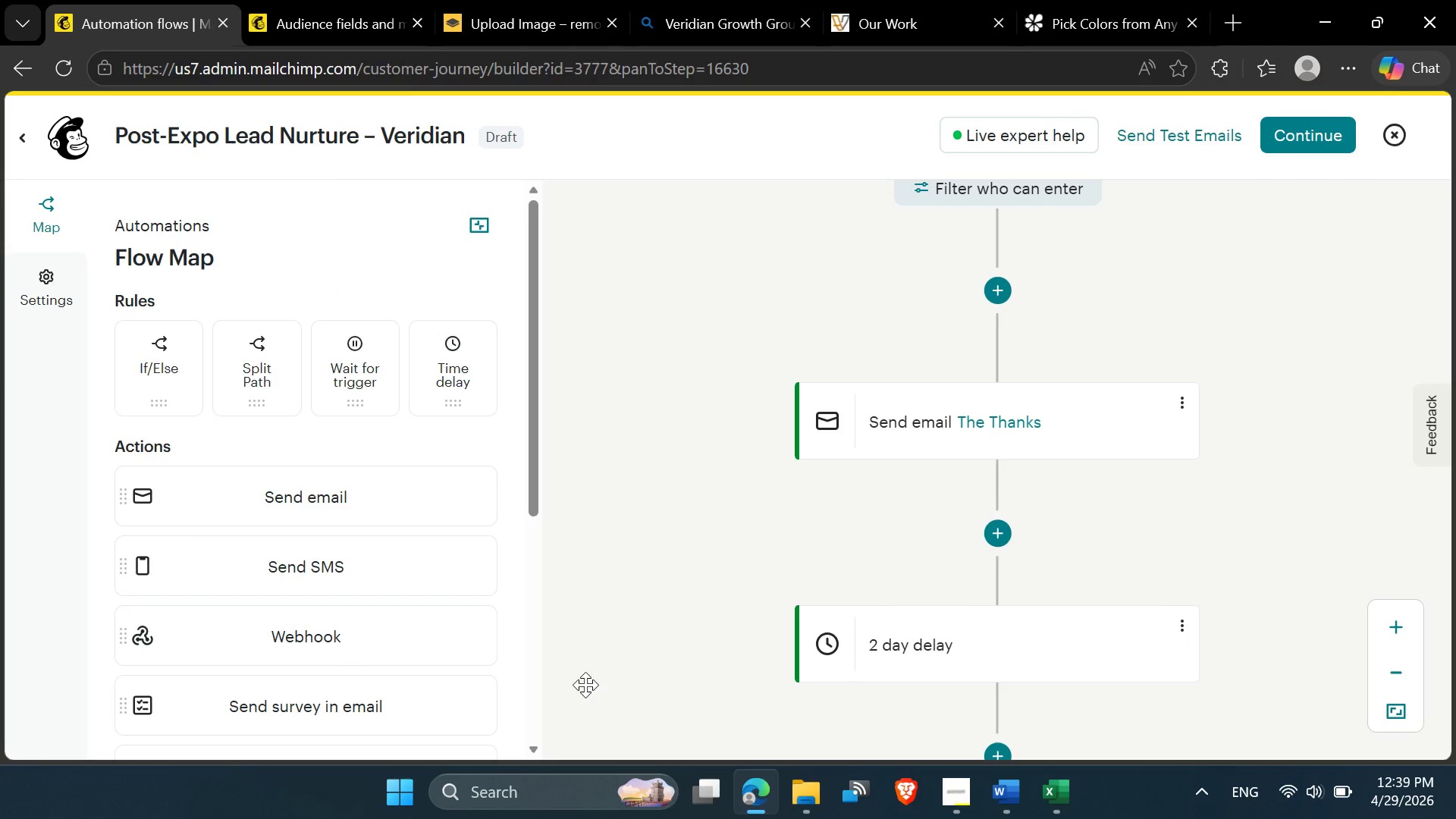 
scroll: coordinate [1147, 508], scroll_direction: down, amount: 2.0
 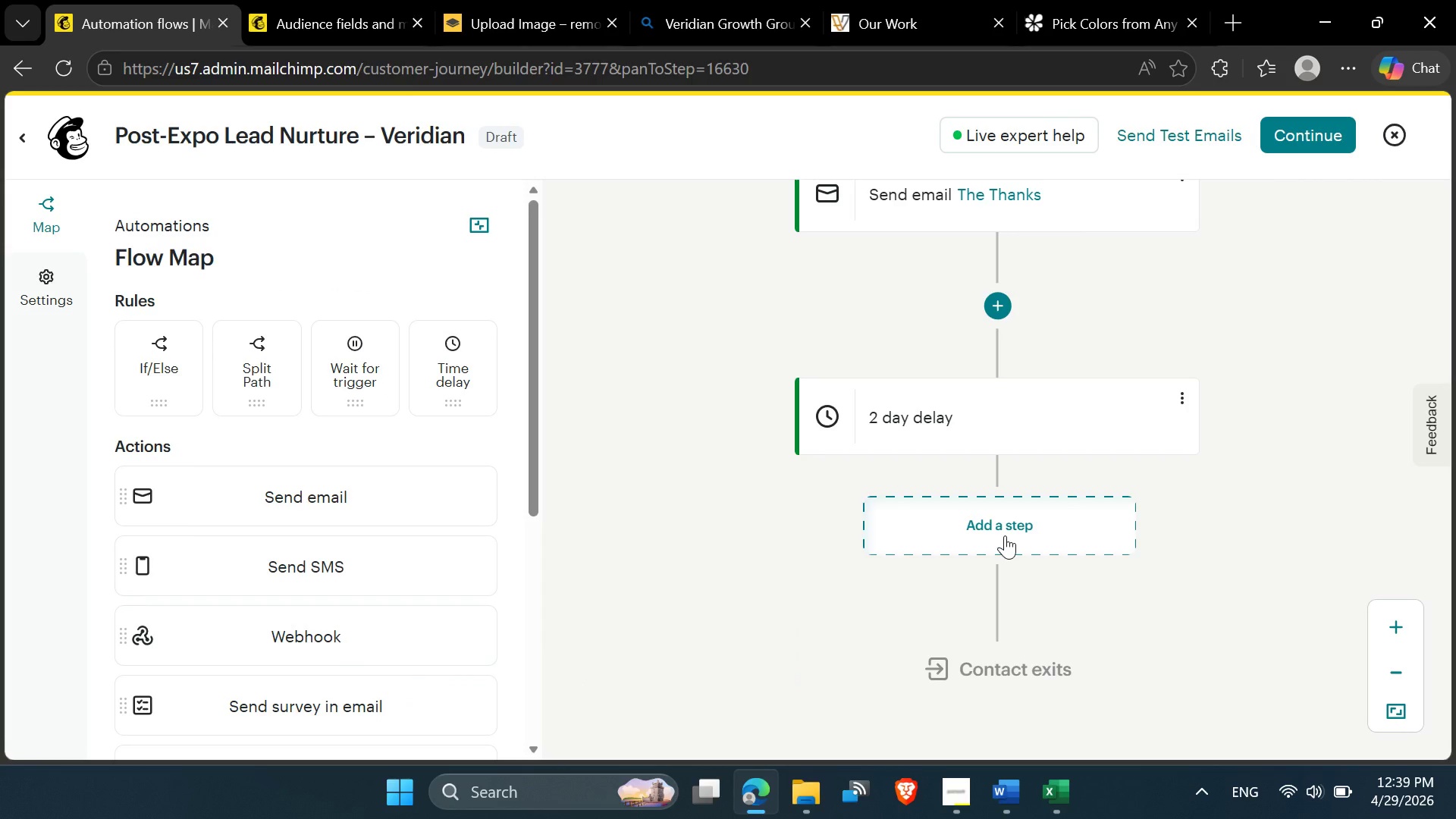 
left_click([1005, 535])
 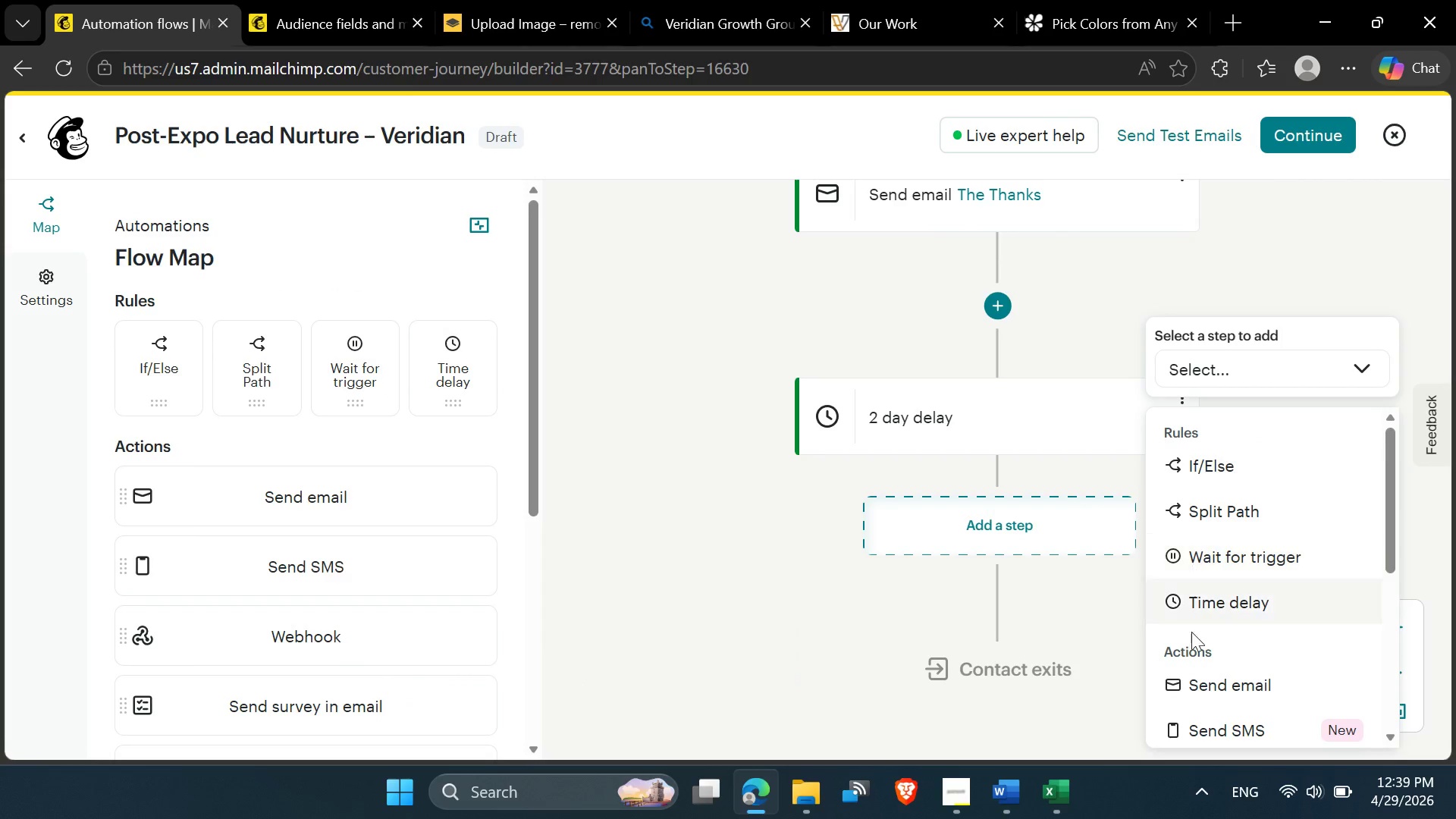 
left_click([1191, 679])
 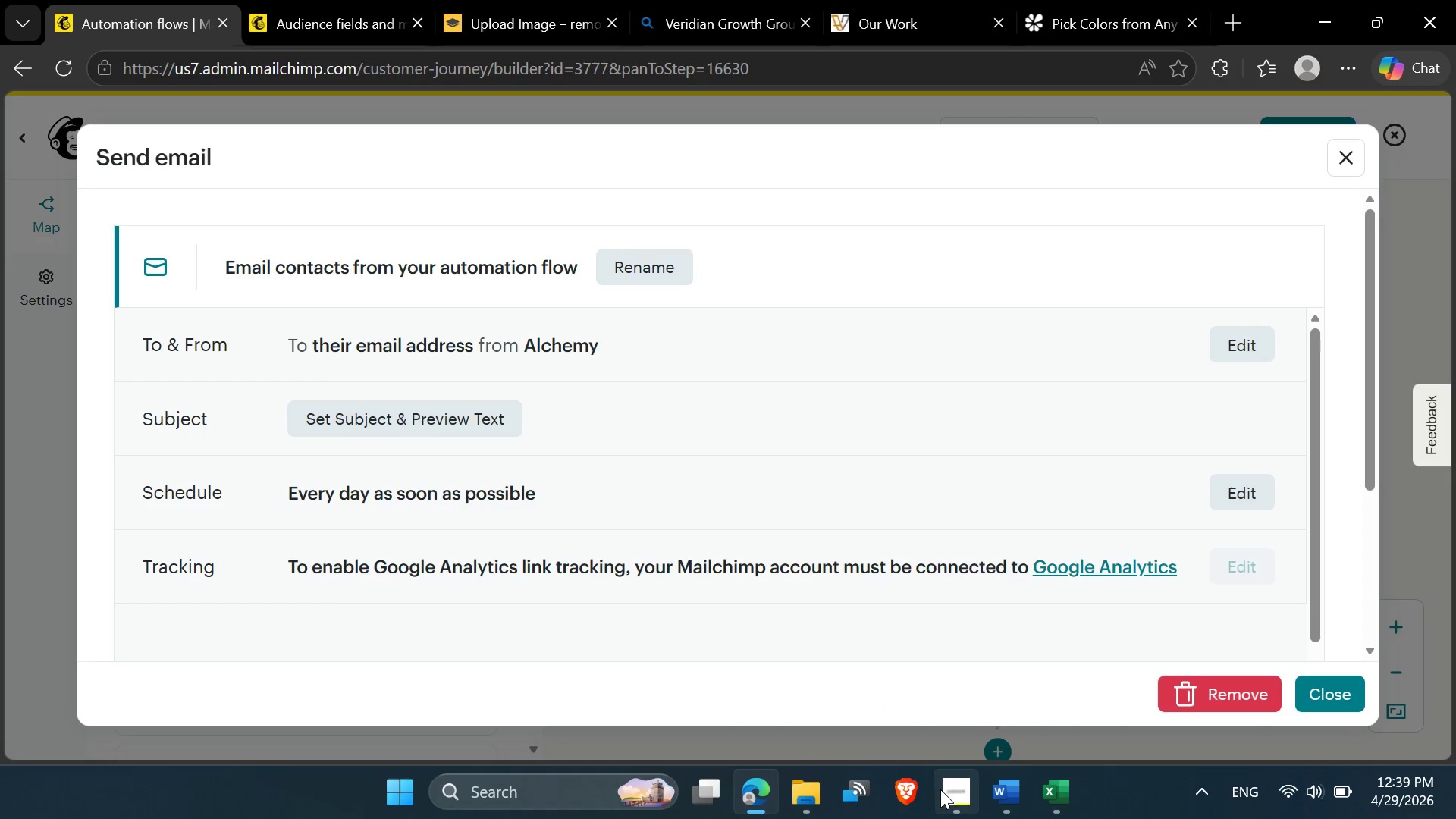 
wait(6.61)
 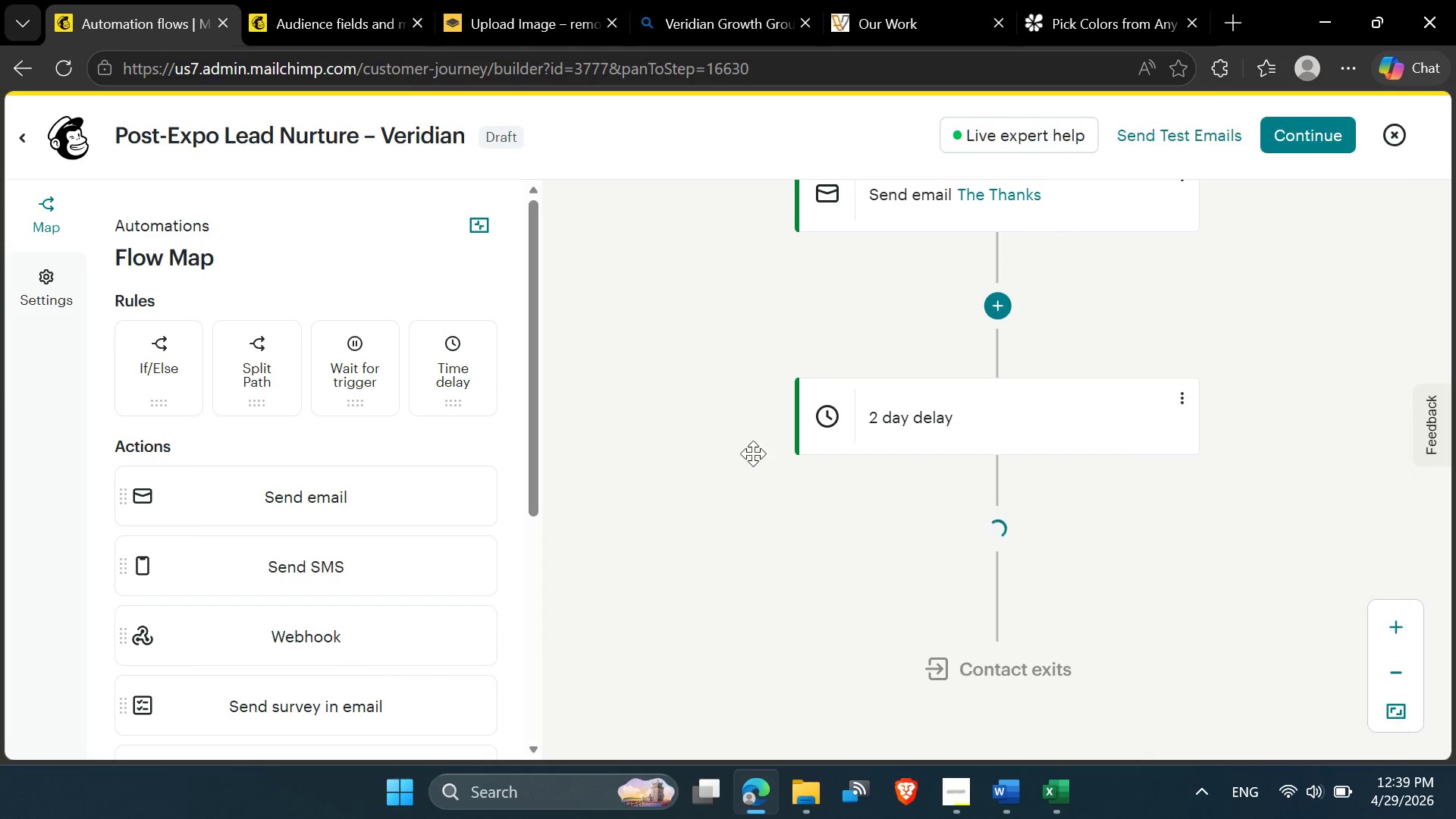 
left_click([959, 701])